 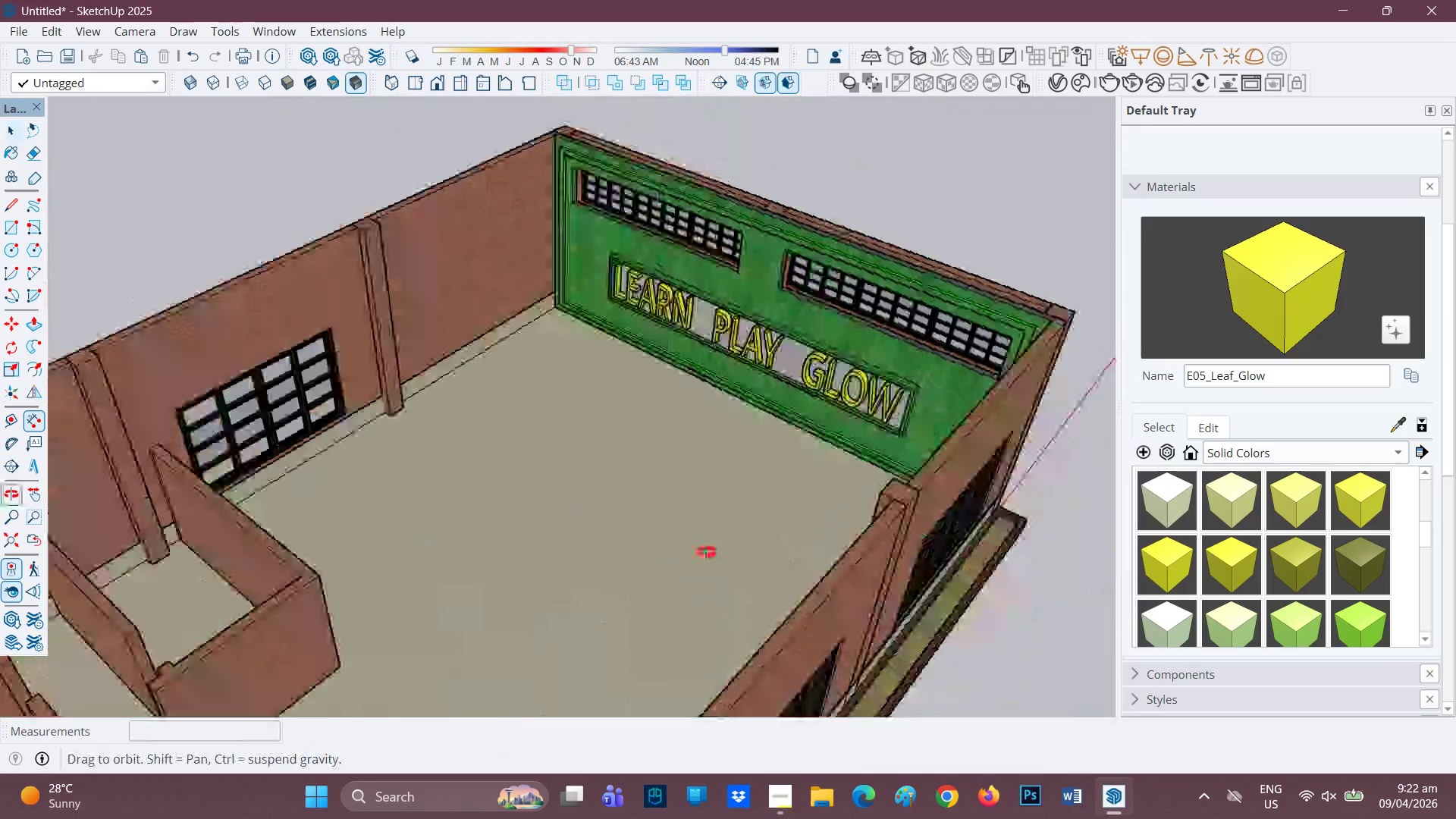 
scroll: coordinate [851, 541], scroll_direction: down, amount: 3.0
 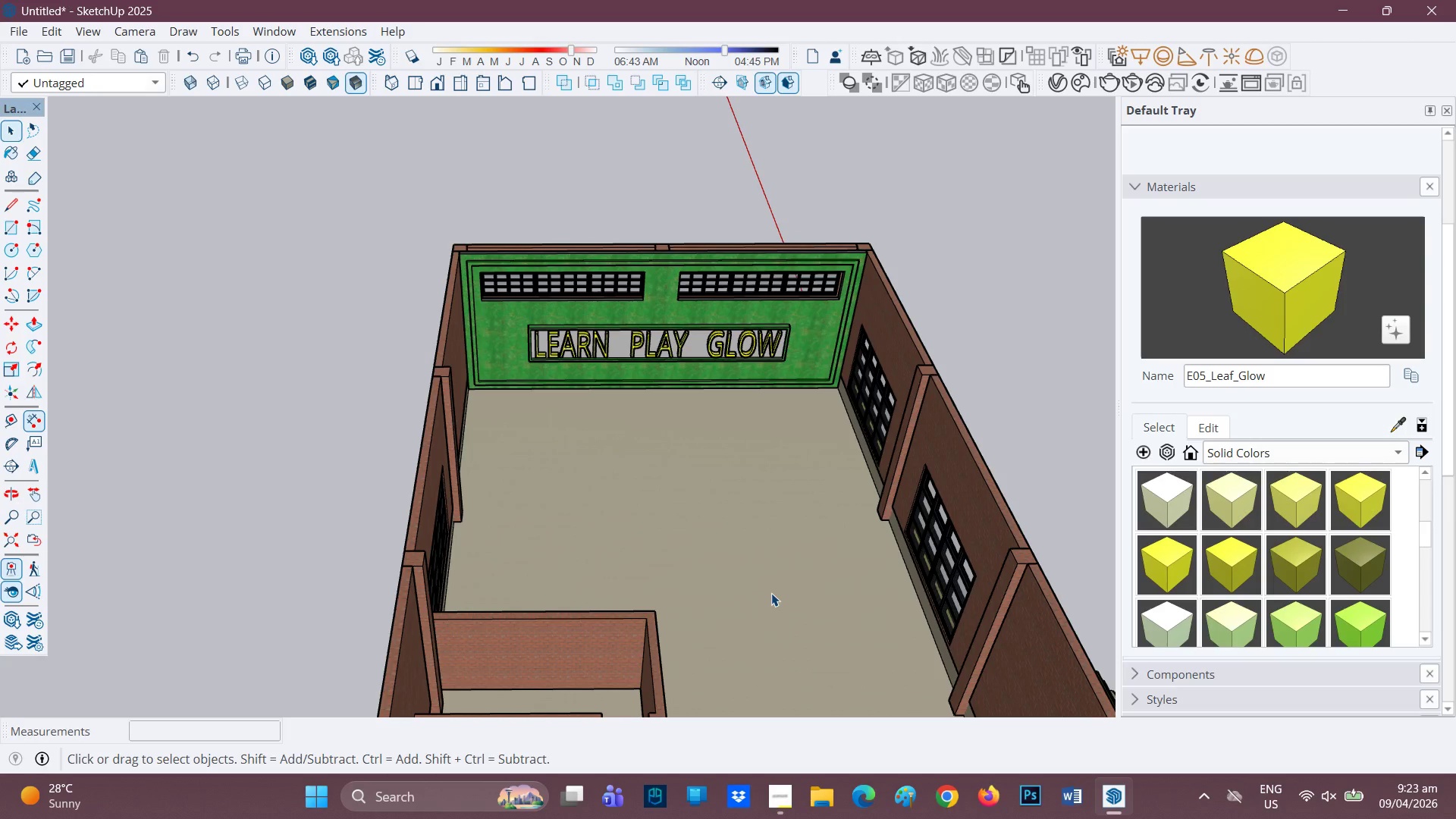 
wait(8.71)
 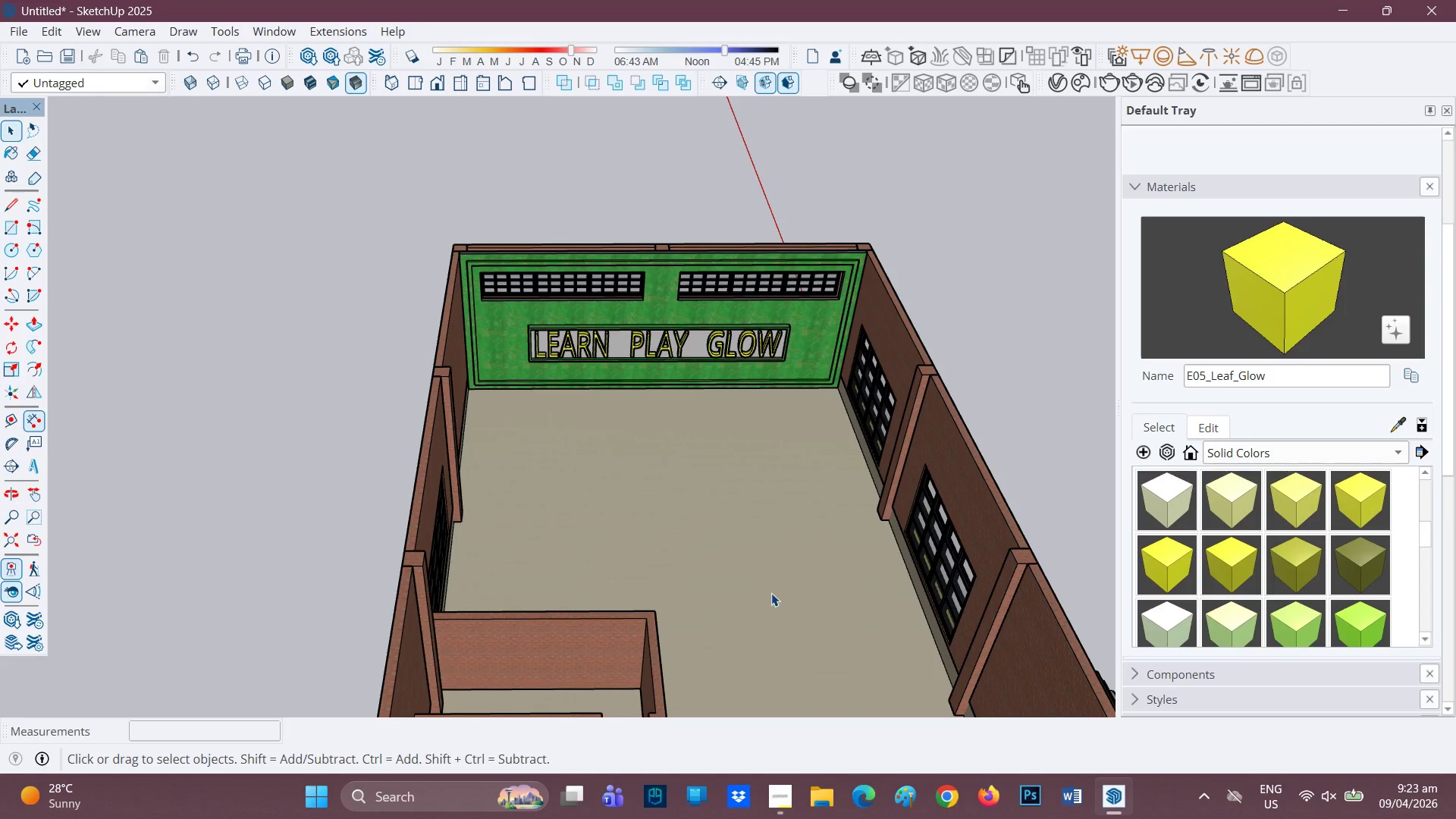 
scroll: coordinate [806, 394], scroll_direction: down, amount: 1.0
 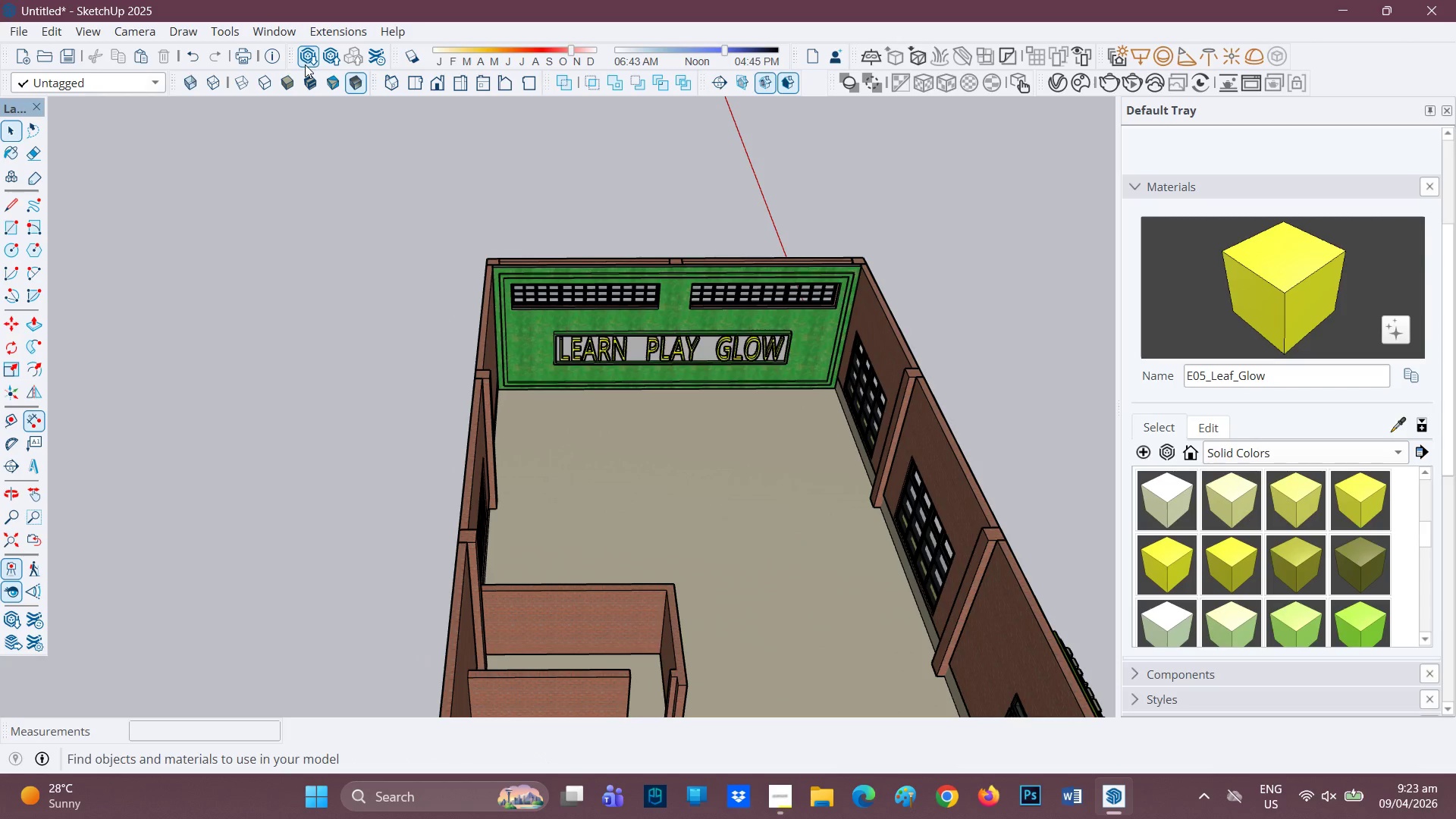 
left_click([312, 53])
 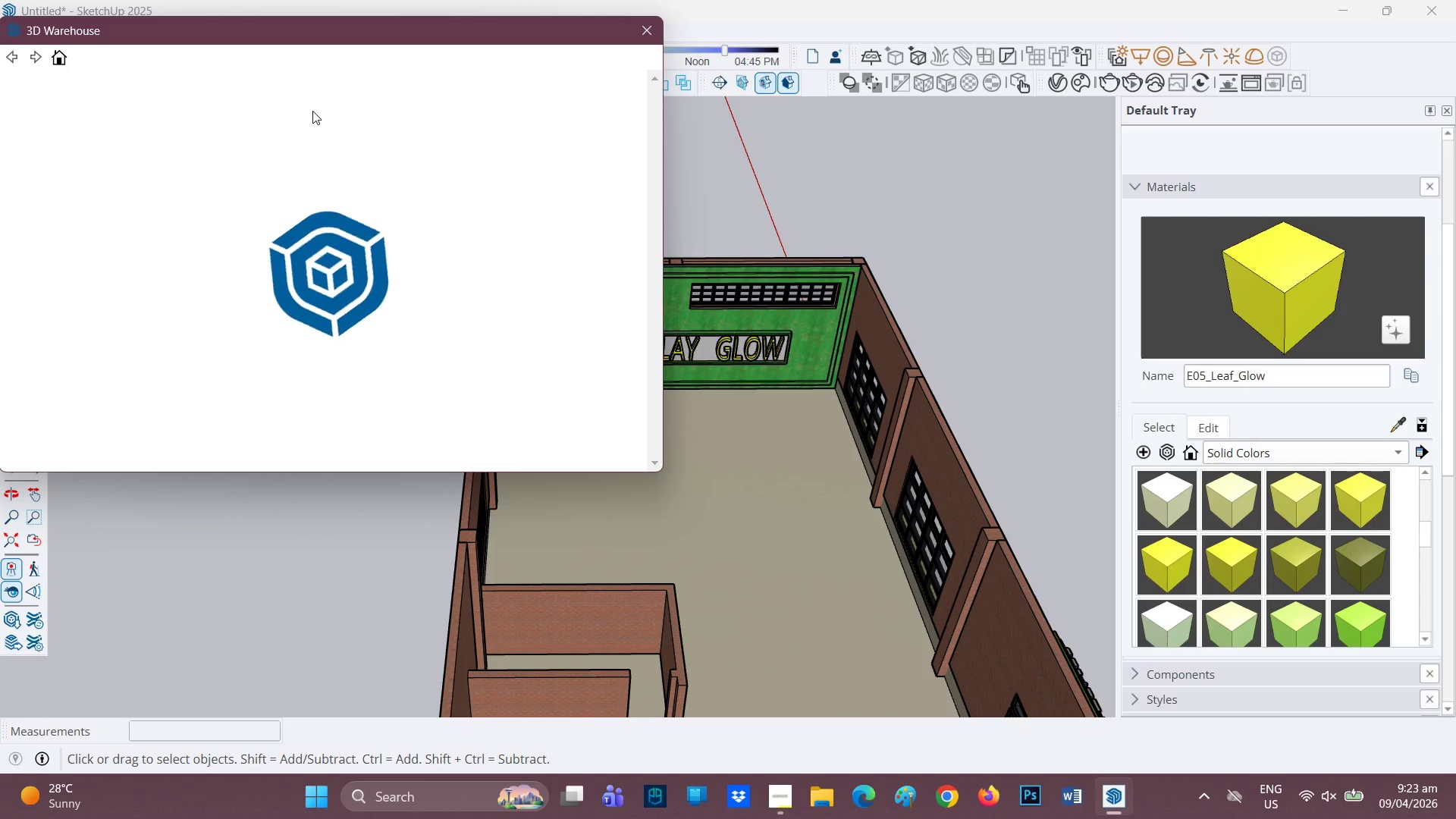 
wait(12.62)
 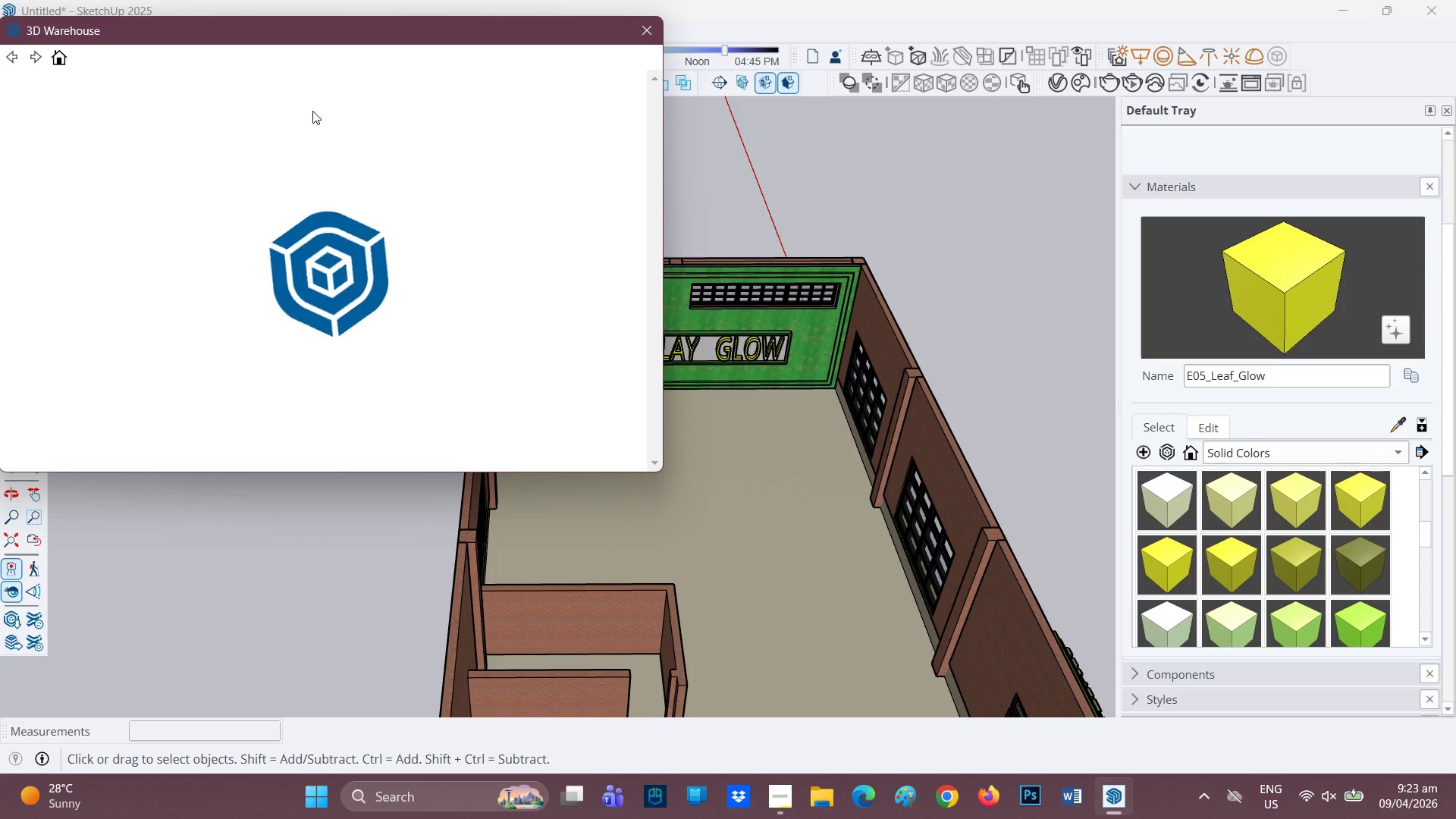 
left_click([143, 375])
 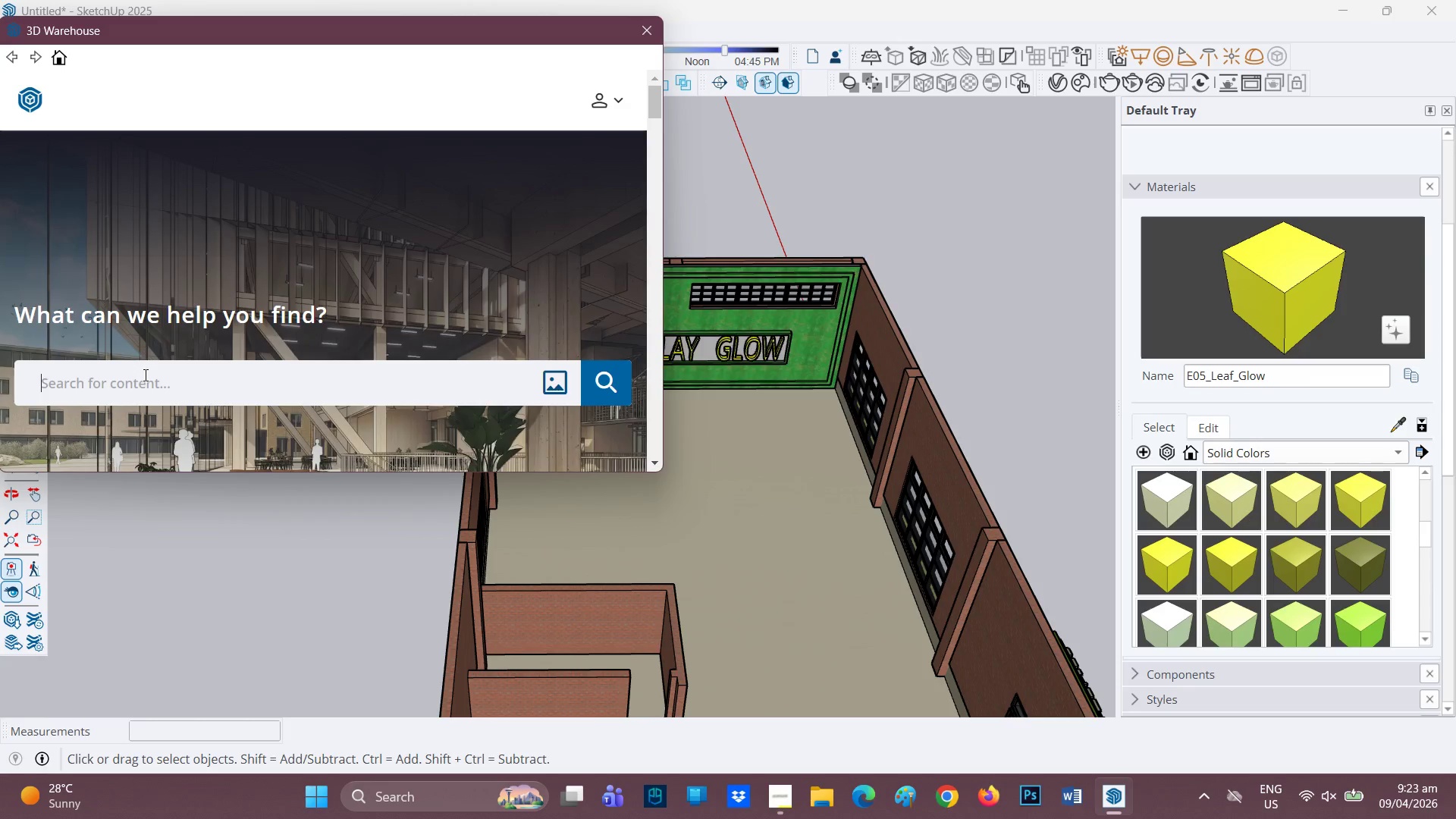 
type(TREE HOUSE)
 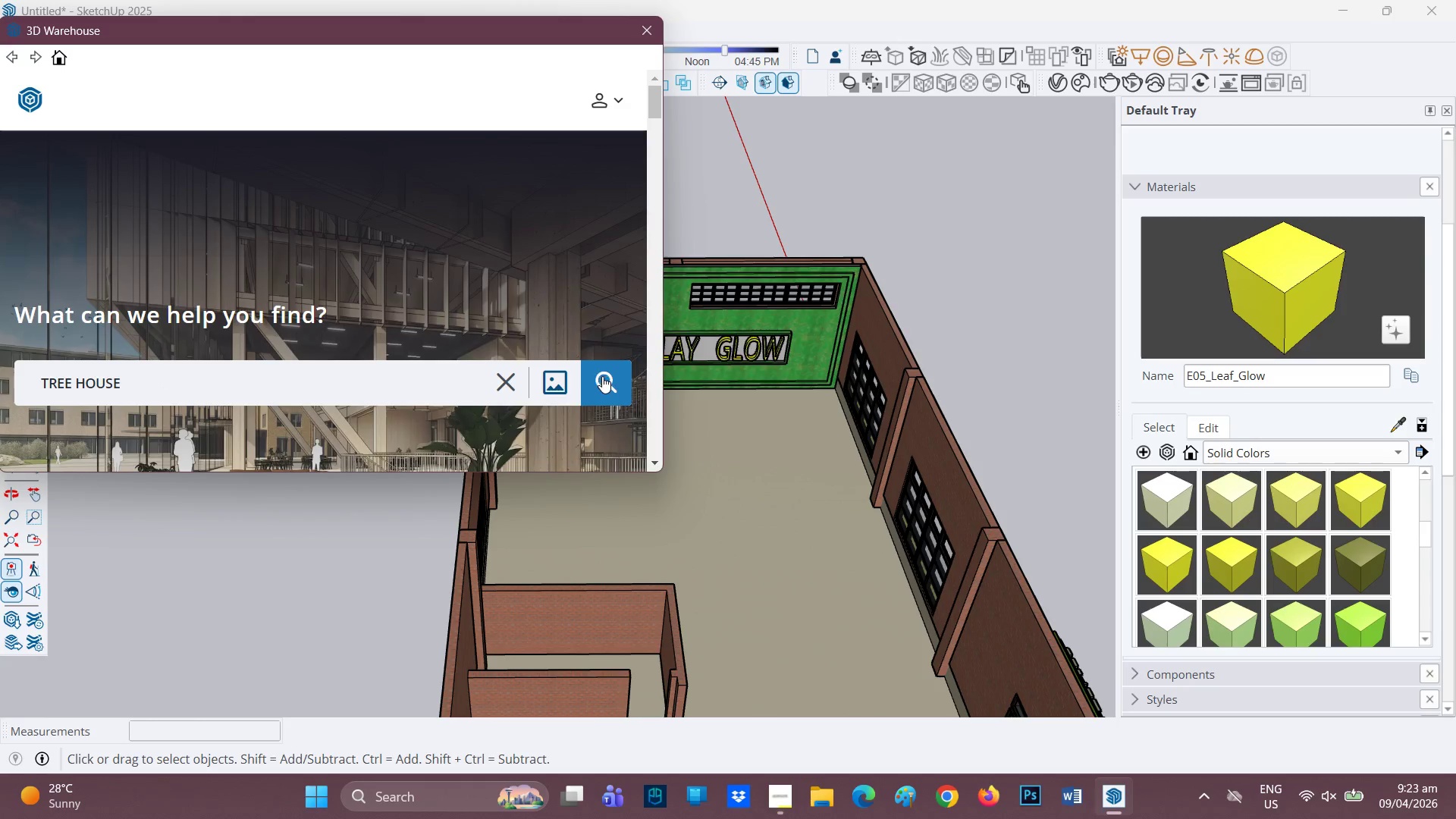 
left_click([604, 379])
 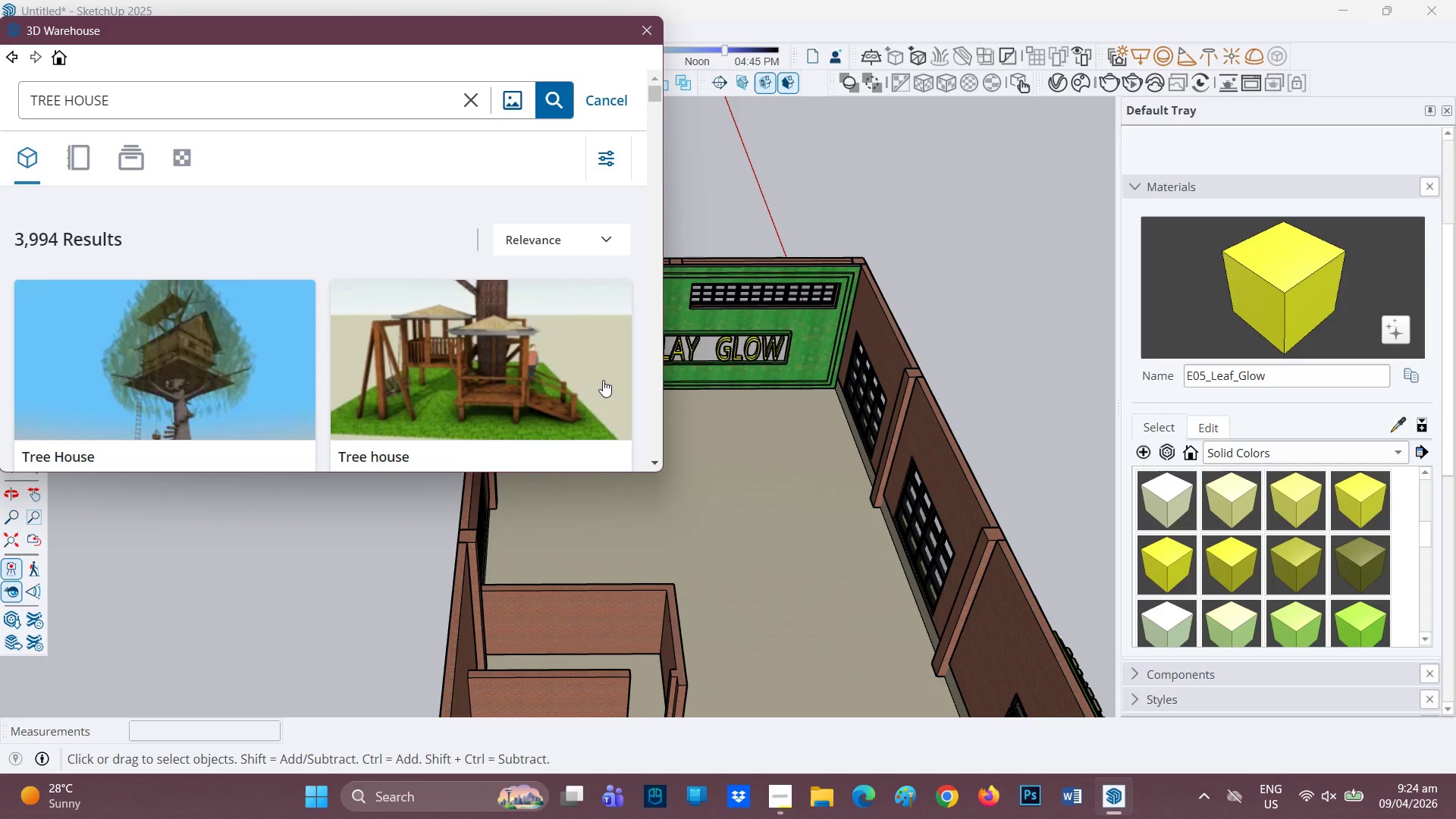 
wait(64.44)
 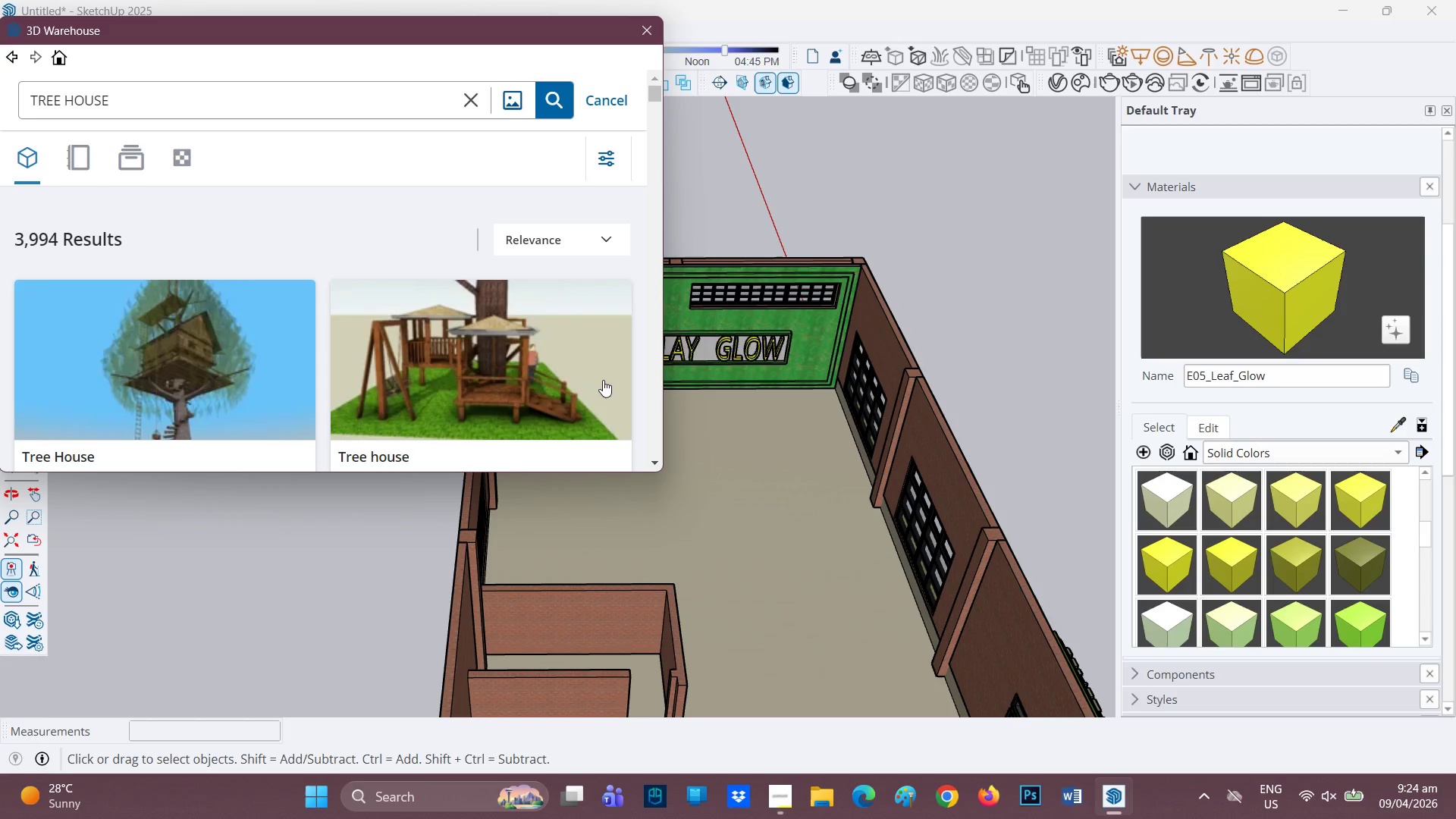 
scroll: coordinate [409, 337], scroll_direction: down, amount: 10.0
 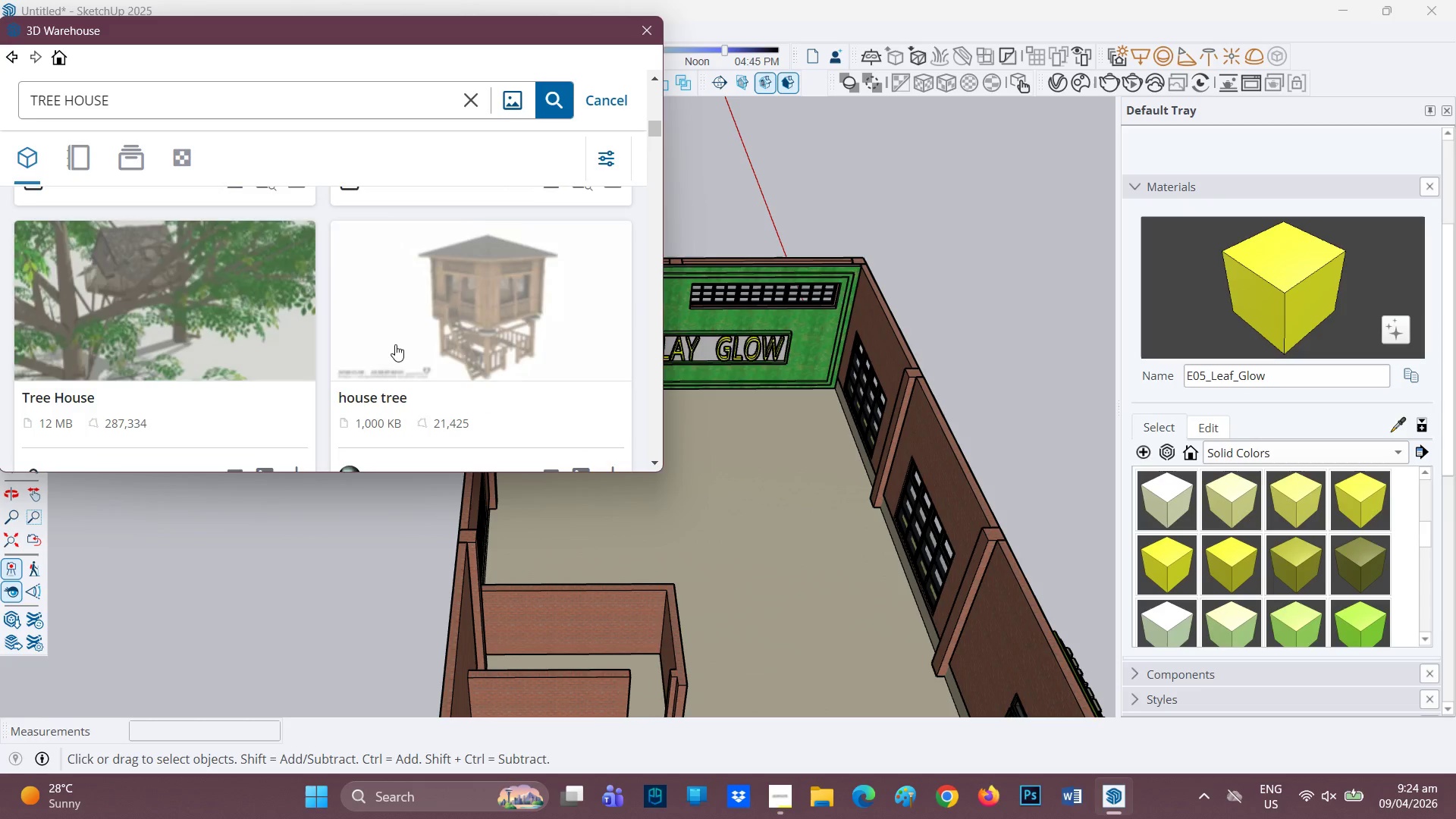 
scroll: coordinate [395, 344], scroll_direction: none, amount: 0.0
 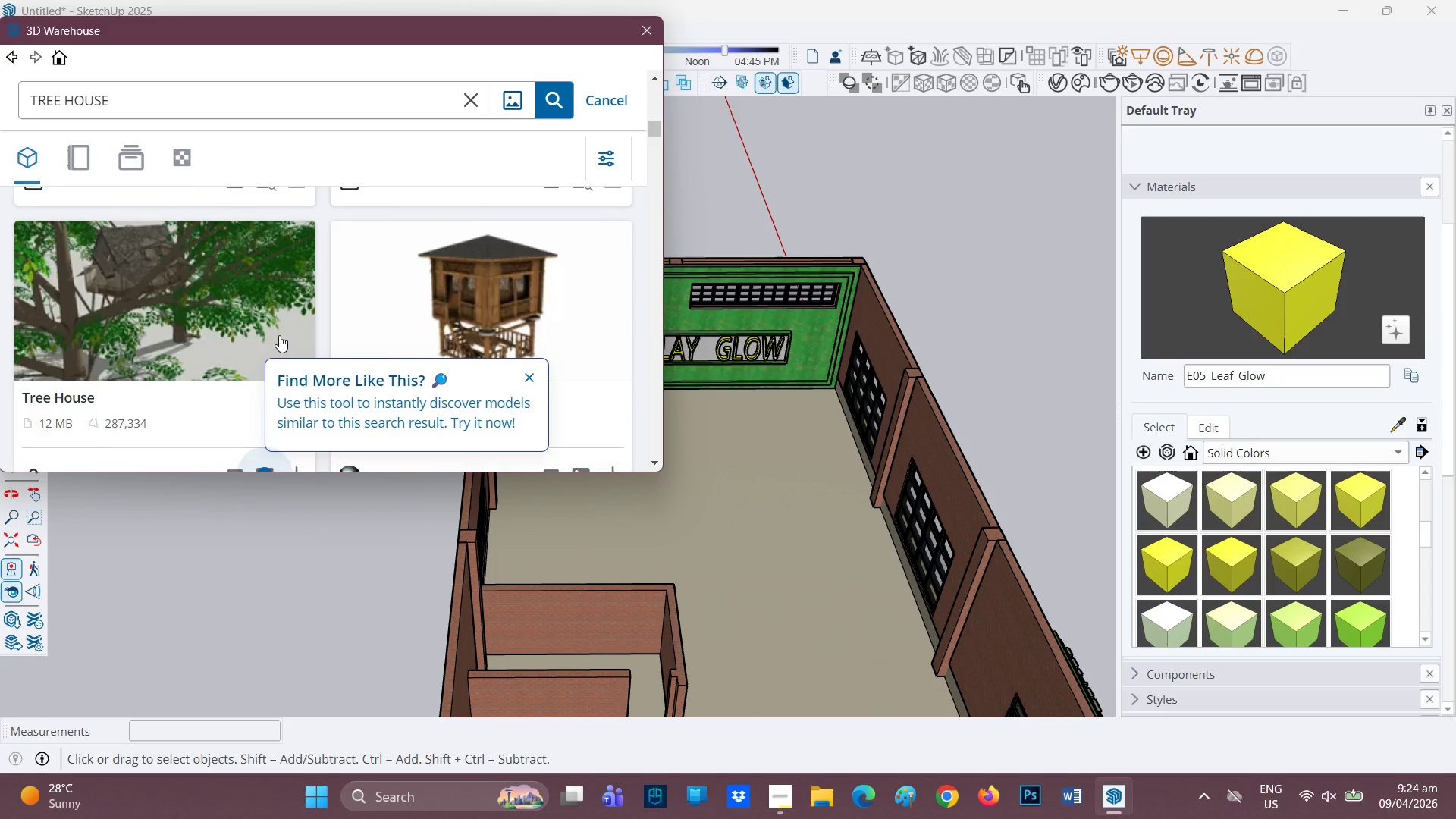 
scroll: coordinate [306, 338], scroll_direction: down, amount: 6.0
 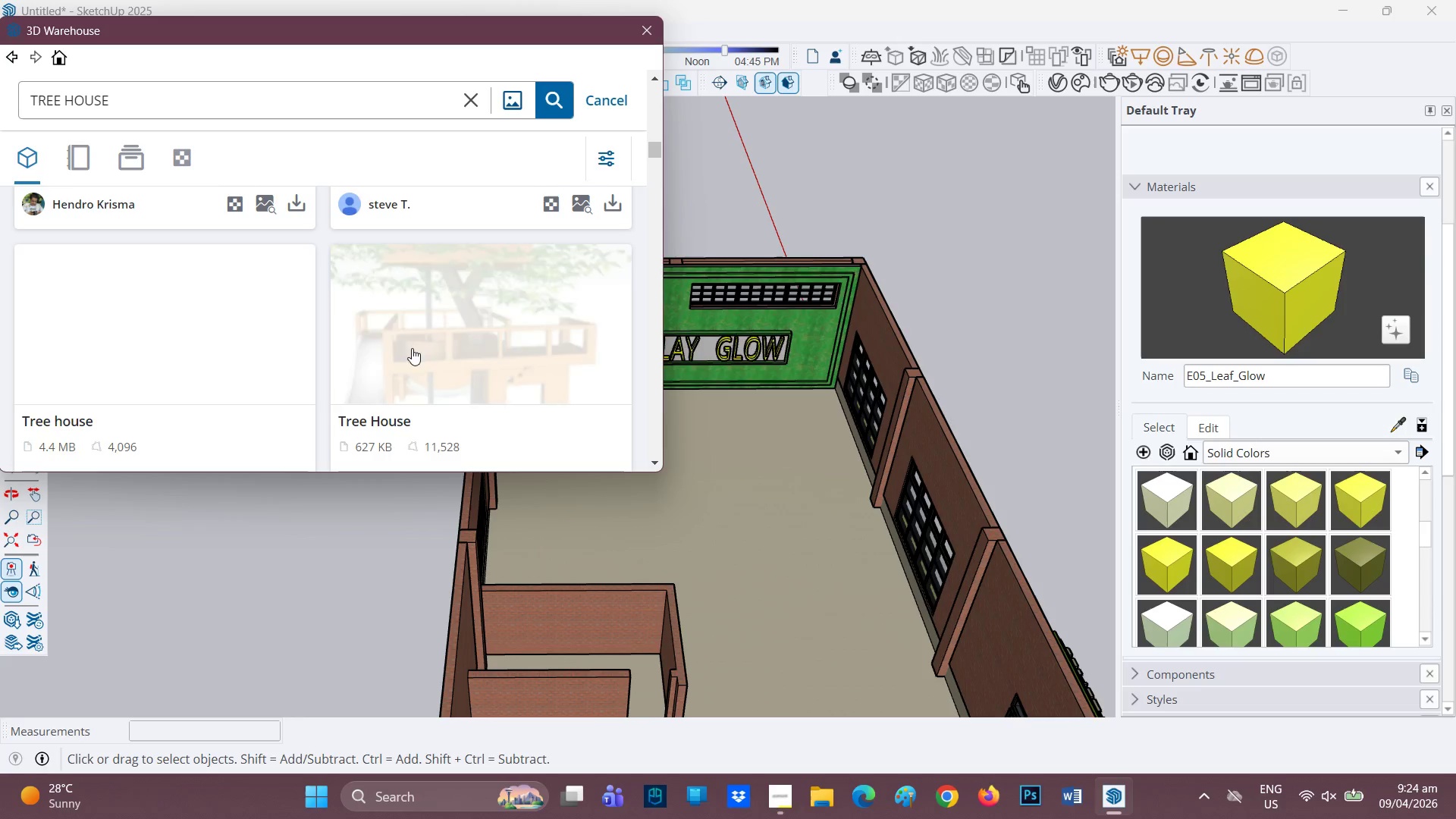 
scroll: coordinate [412, 348], scroll_direction: up, amount: 1.0
 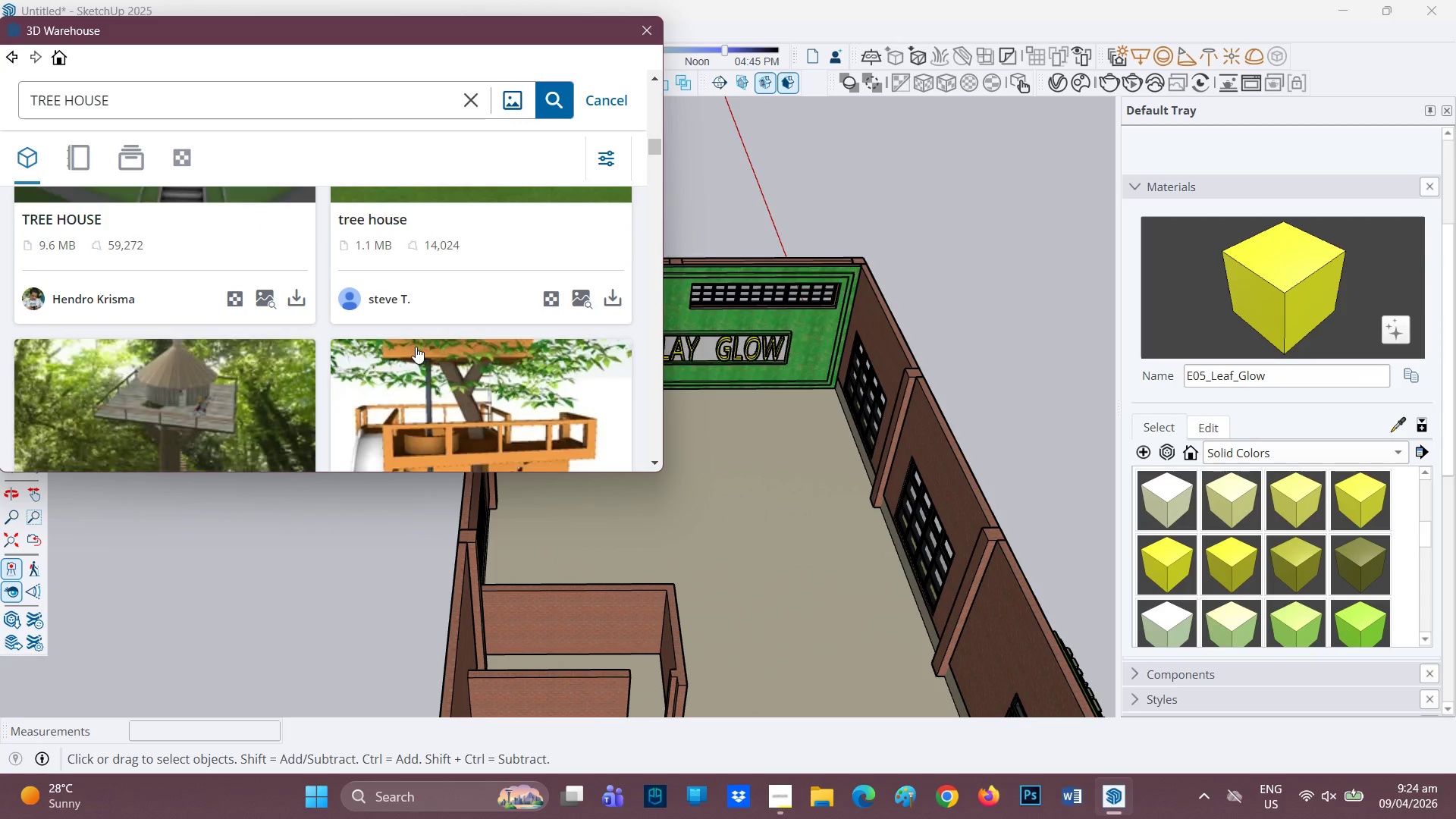 
scroll: coordinate [416, 347], scroll_direction: down, amount: 1.0
 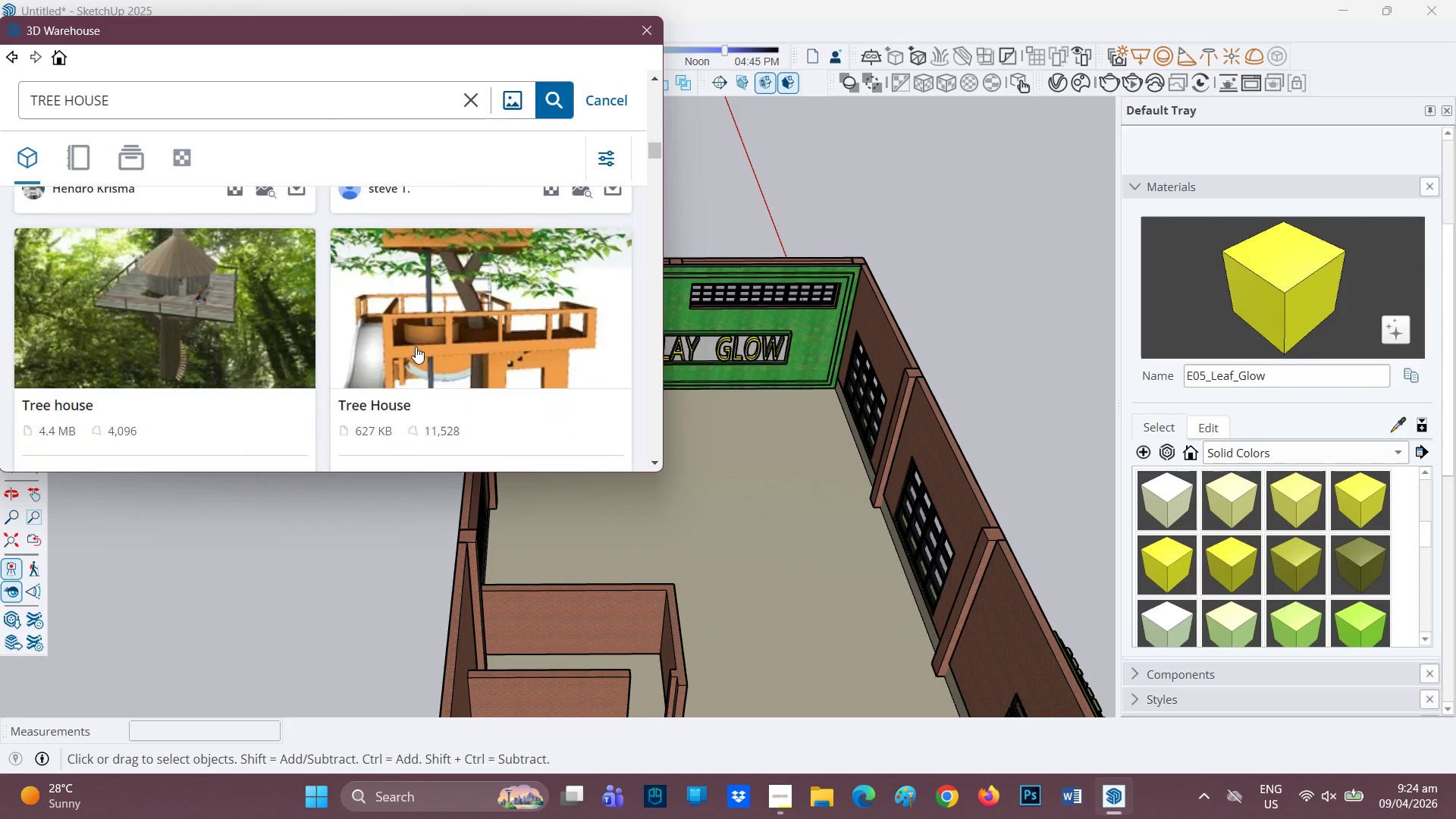 
scroll: coordinate [413, 348], scroll_direction: none, amount: 0.0
 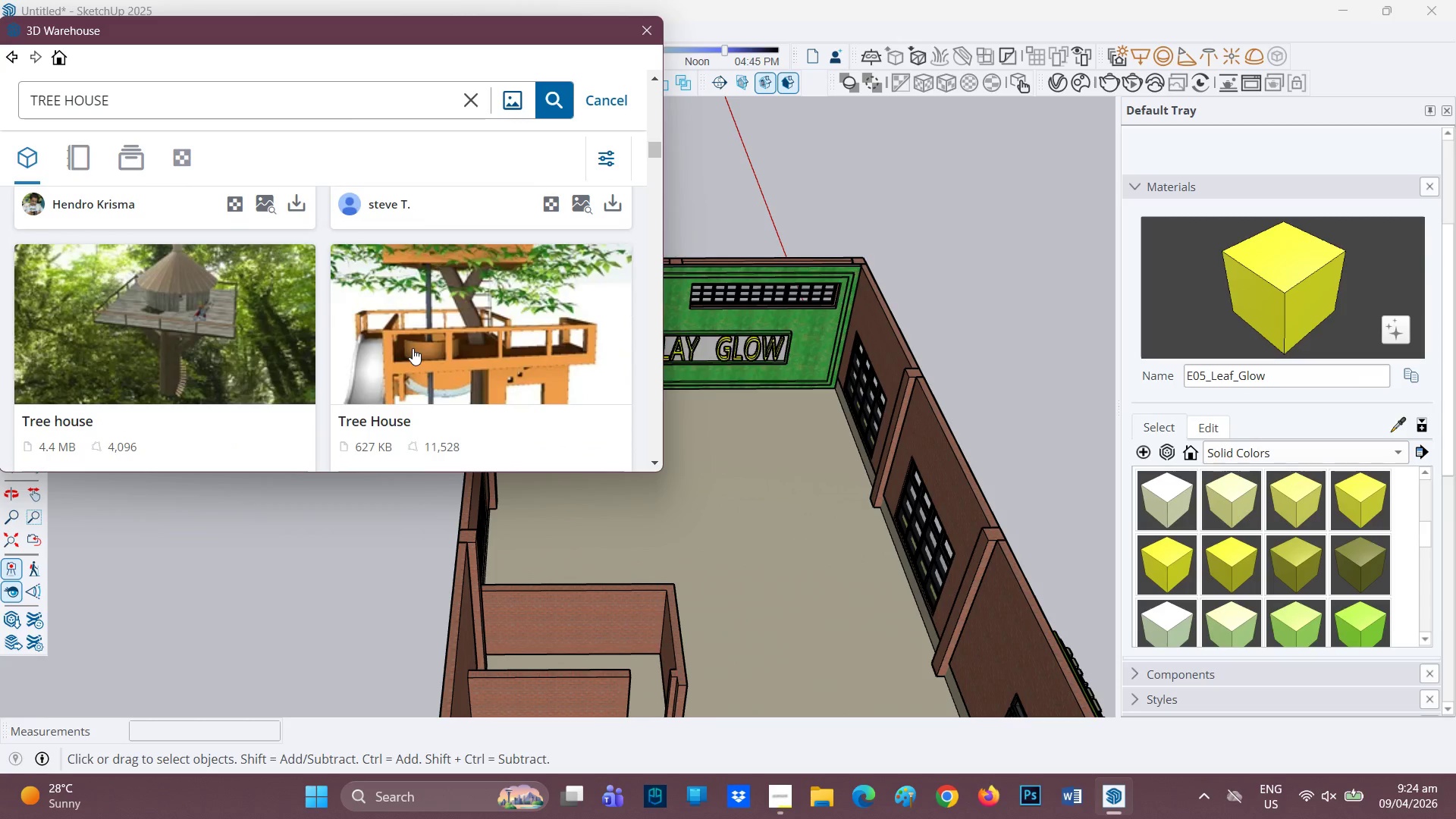 
scroll: coordinate [471, 362], scroll_direction: down, amount: 4.0
 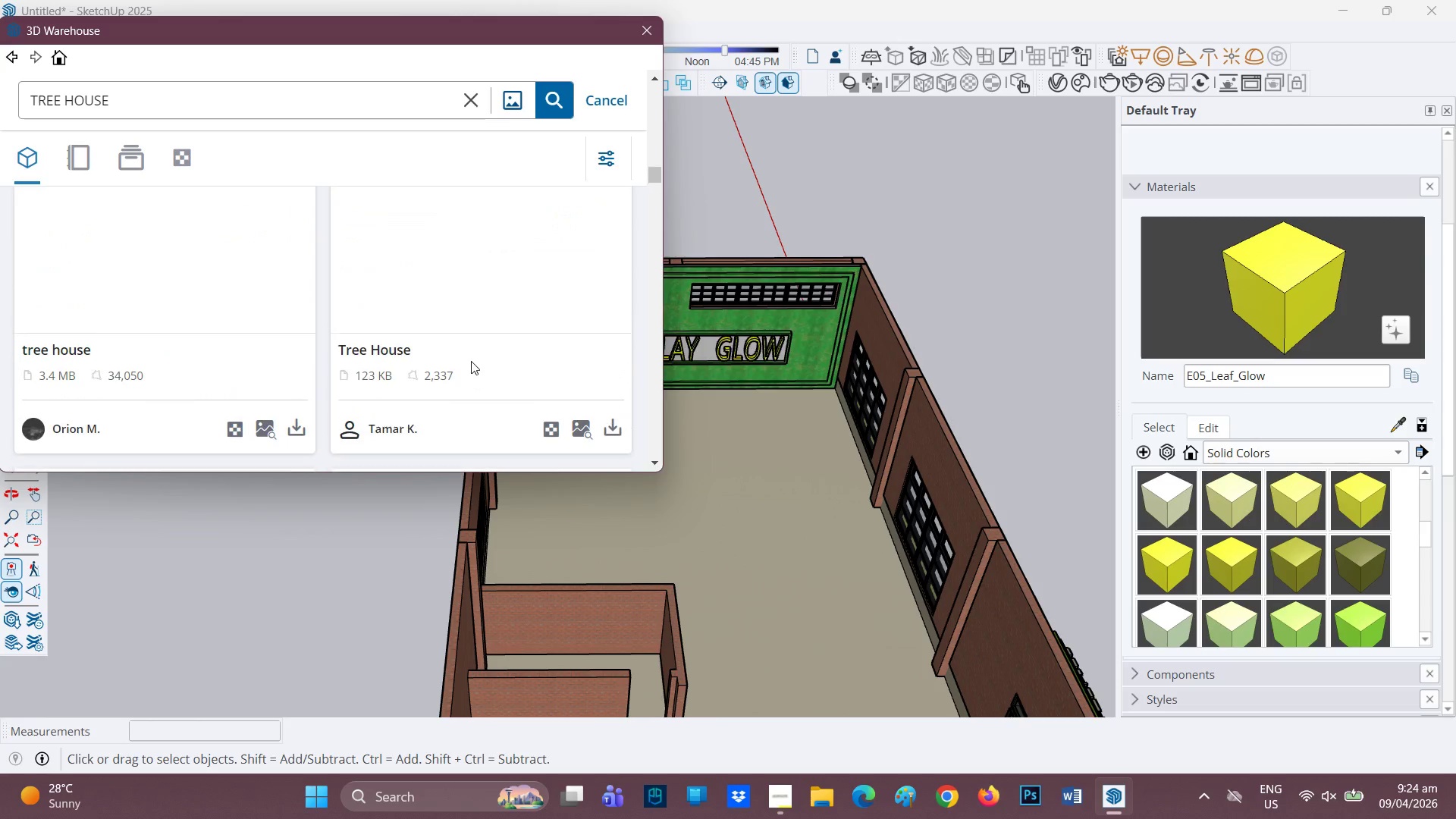 
scroll: coordinate [470, 361], scroll_direction: up, amount: 1.0
 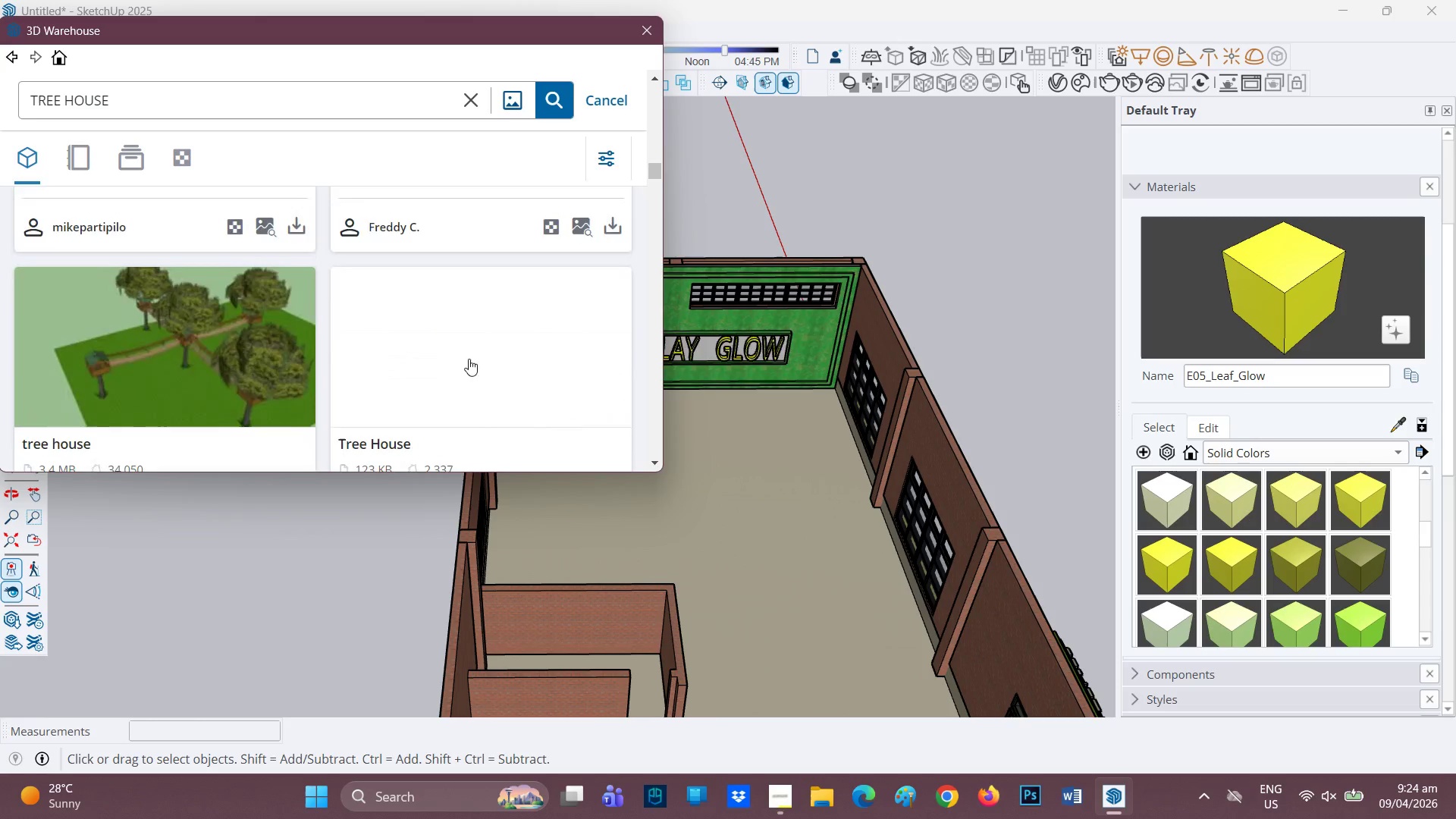 
scroll: coordinate [467, 362], scroll_direction: down, amount: 4.0
 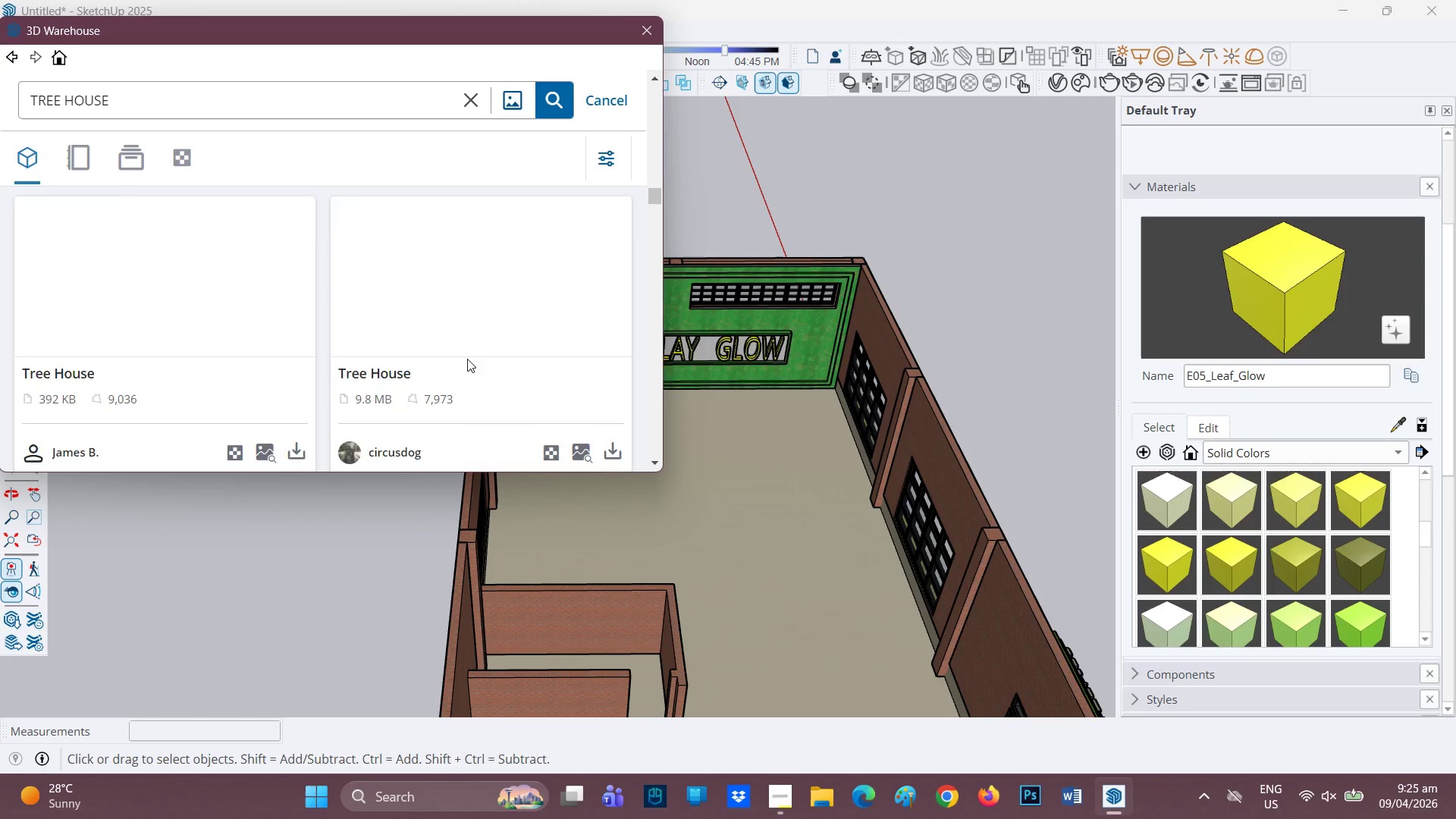 
scroll: coordinate [498, 312], scroll_direction: up, amount: 12.0
 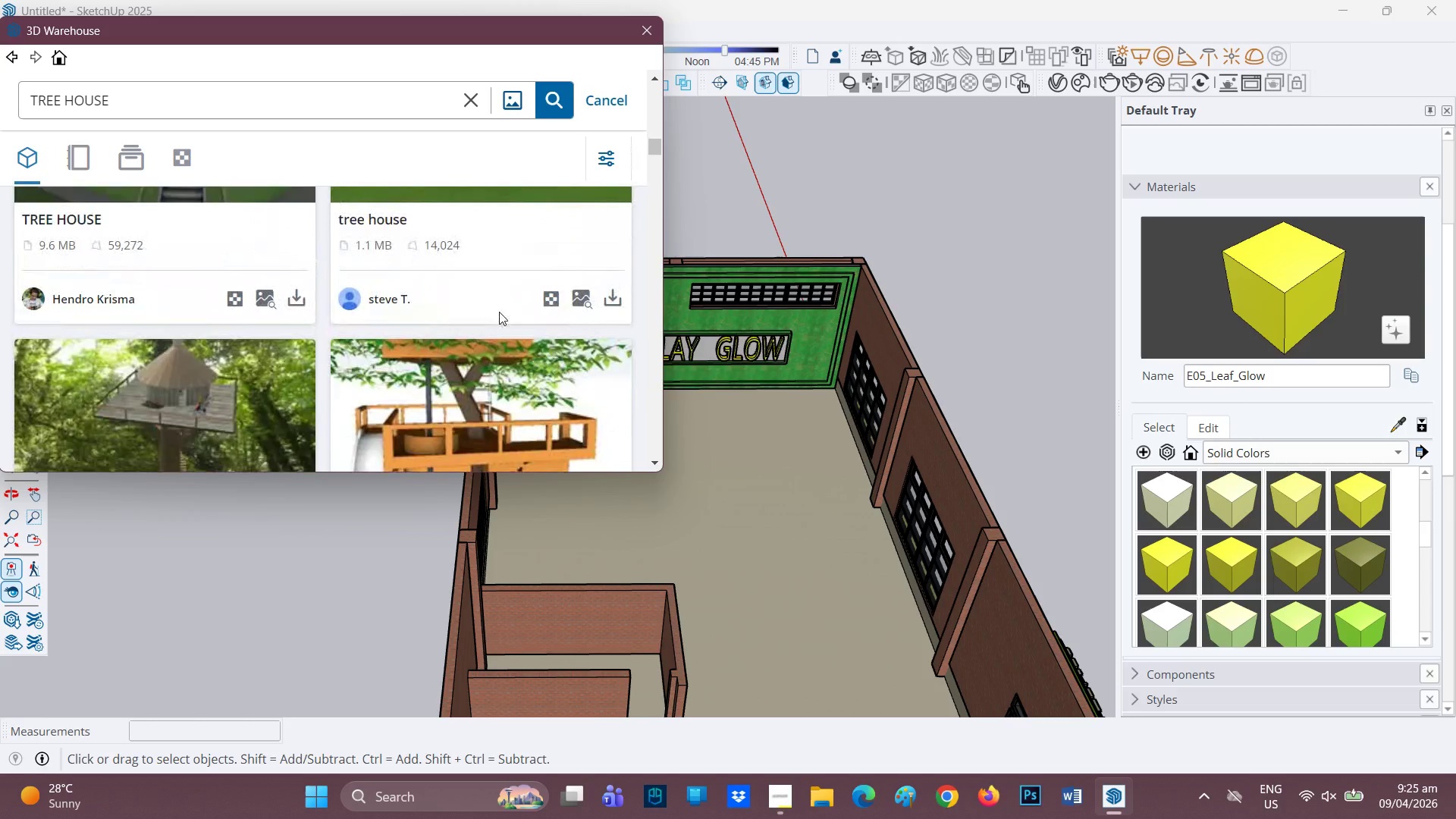 
scroll: coordinate [499, 315], scroll_direction: down, amount: 2.0
 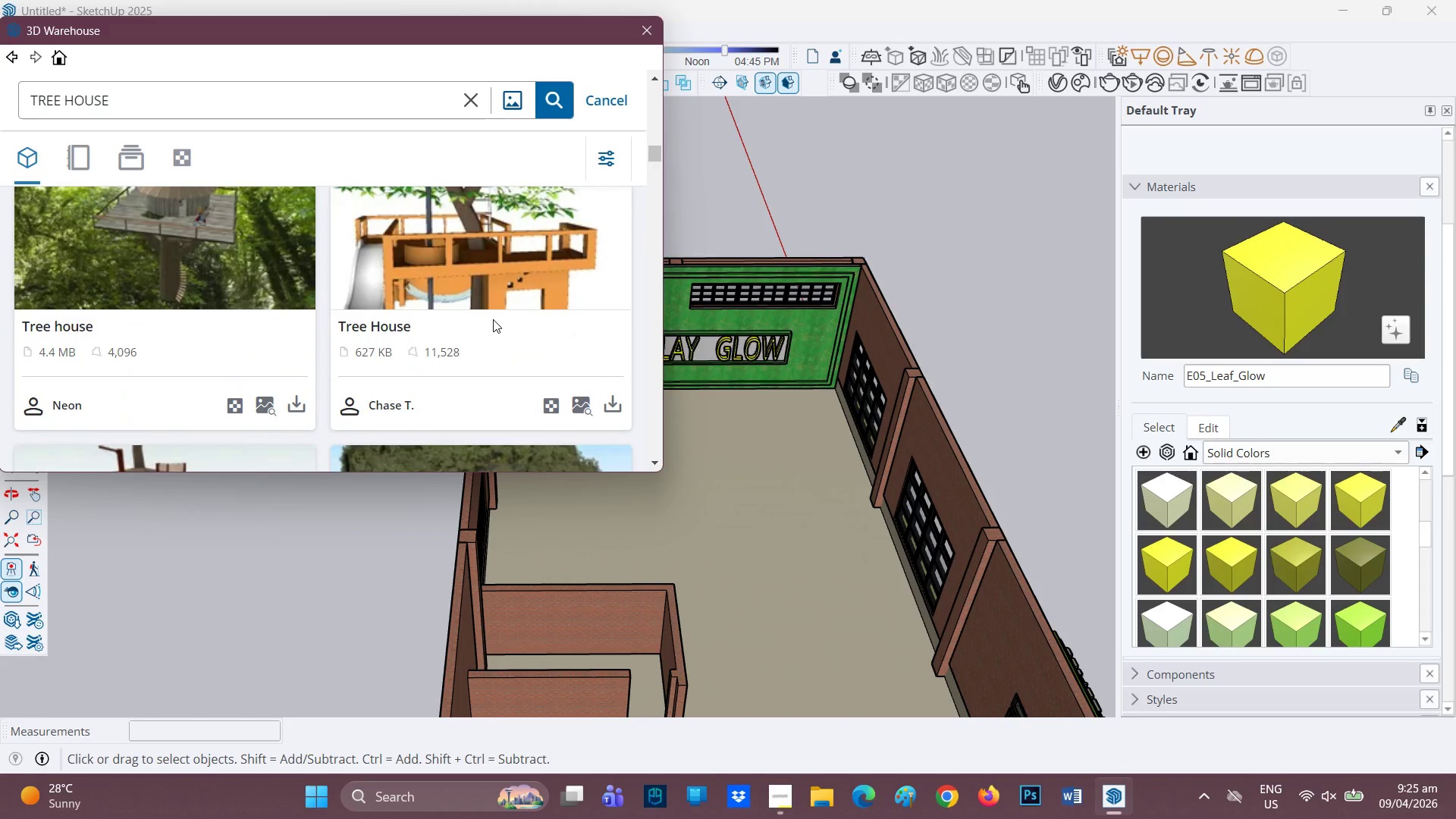 
scroll: coordinate [488, 287], scroll_direction: up, amount: 5.0
 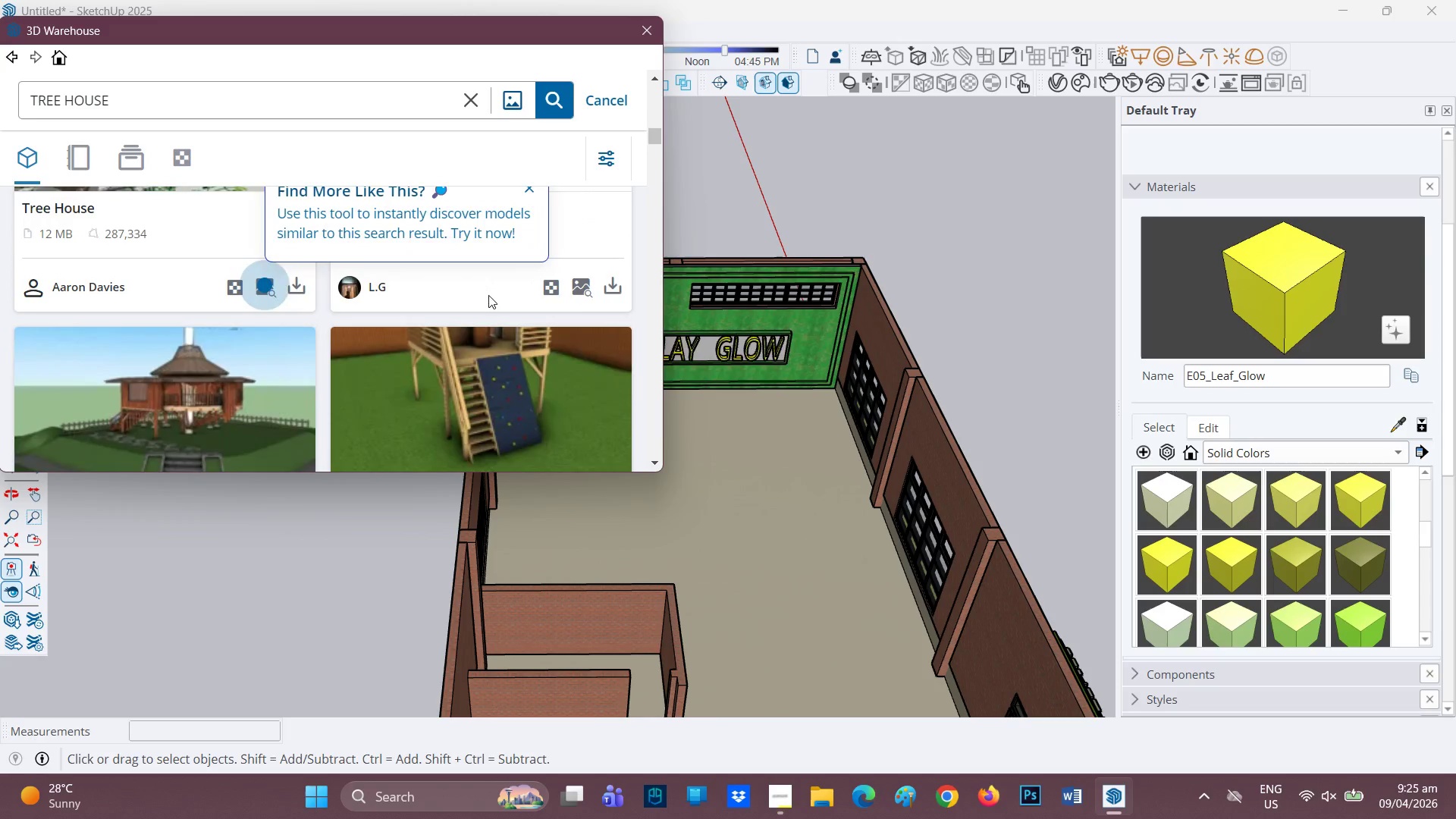 
scroll: coordinate [488, 300], scroll_direction: down, amount: 1.0
 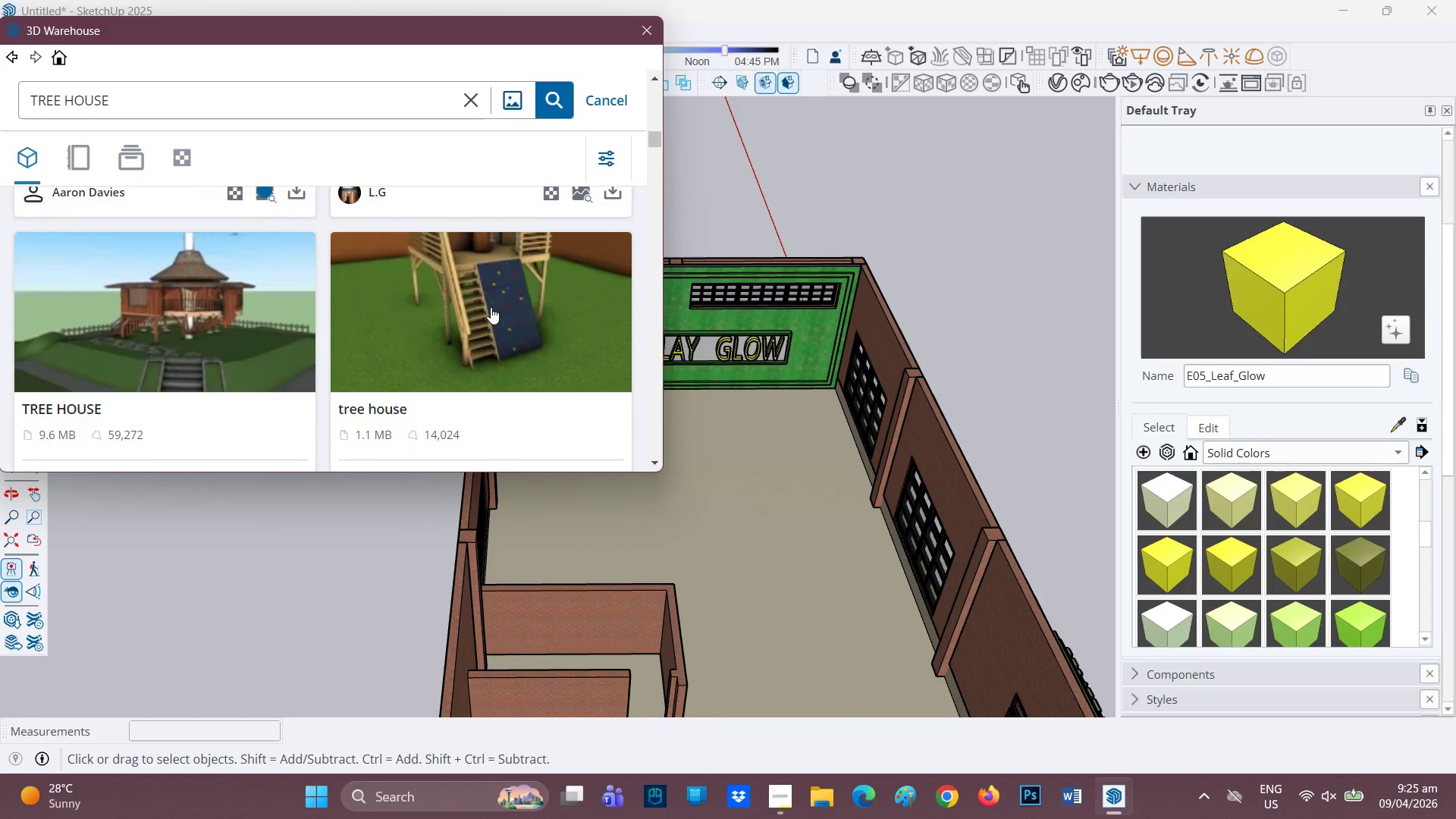 
scroll: coordinate [495, 301], scroll_direction: up, amount: 11.0
 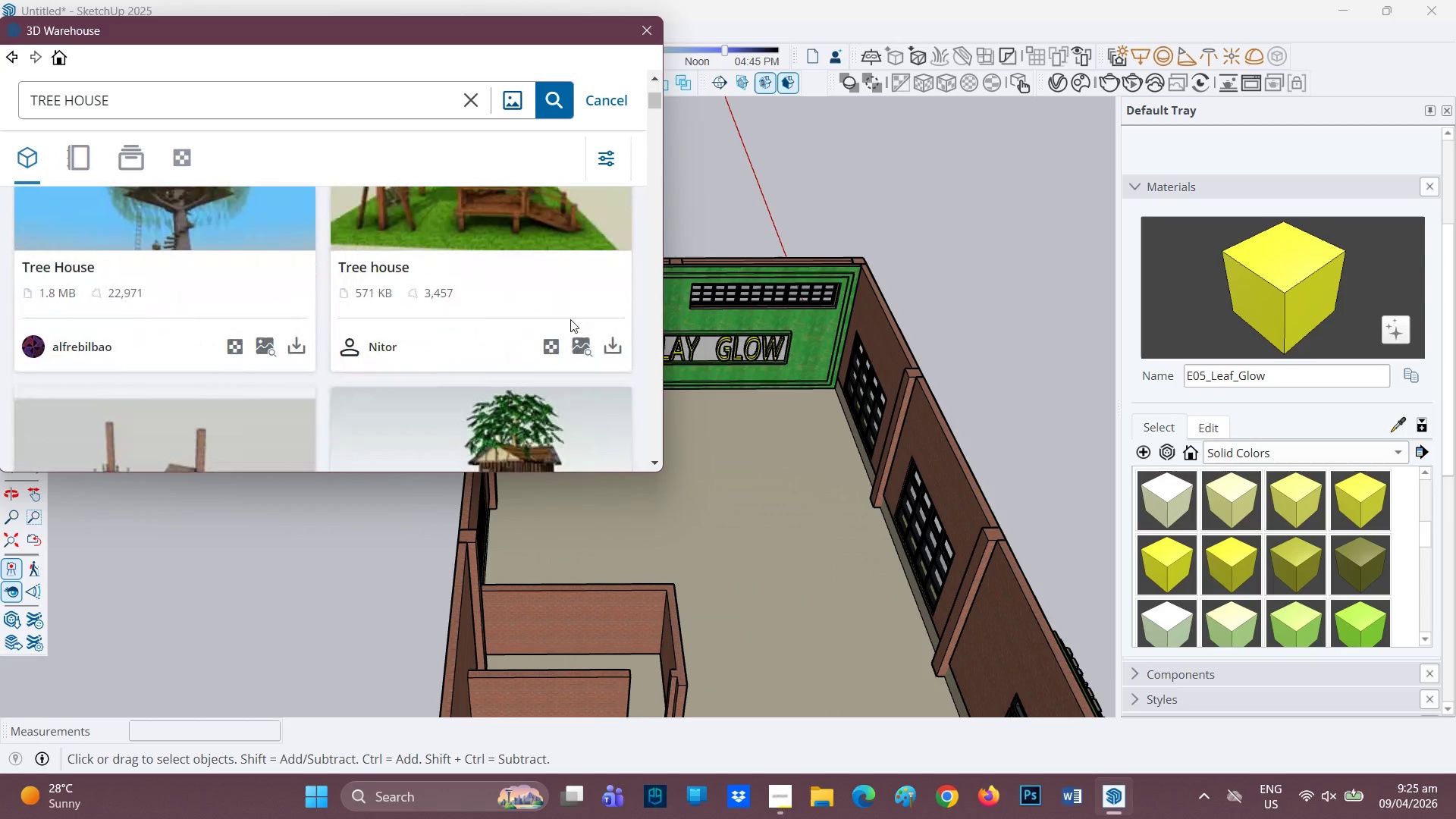 
left_click([611, 339])
 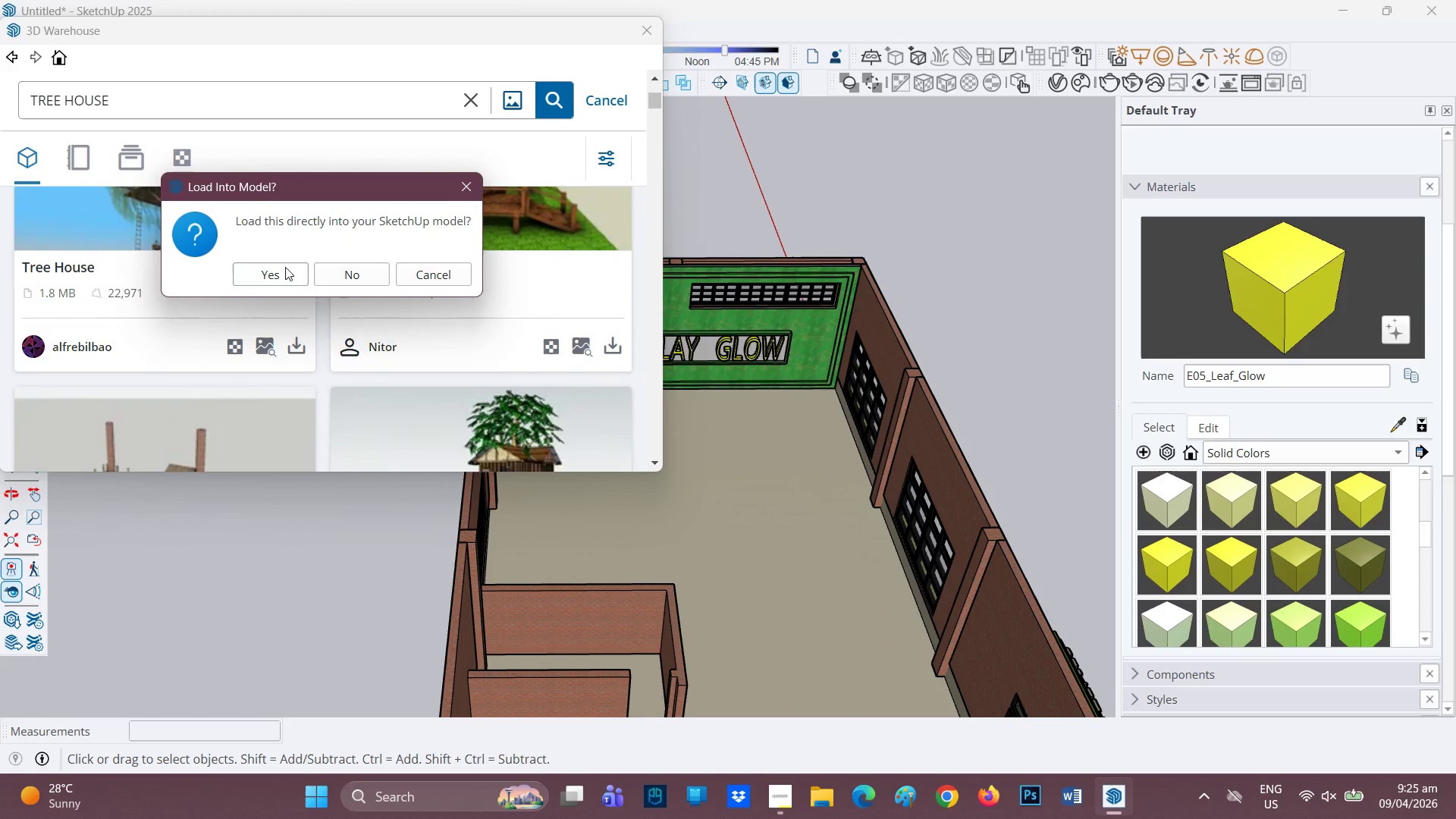 
left_click([268, 273])
 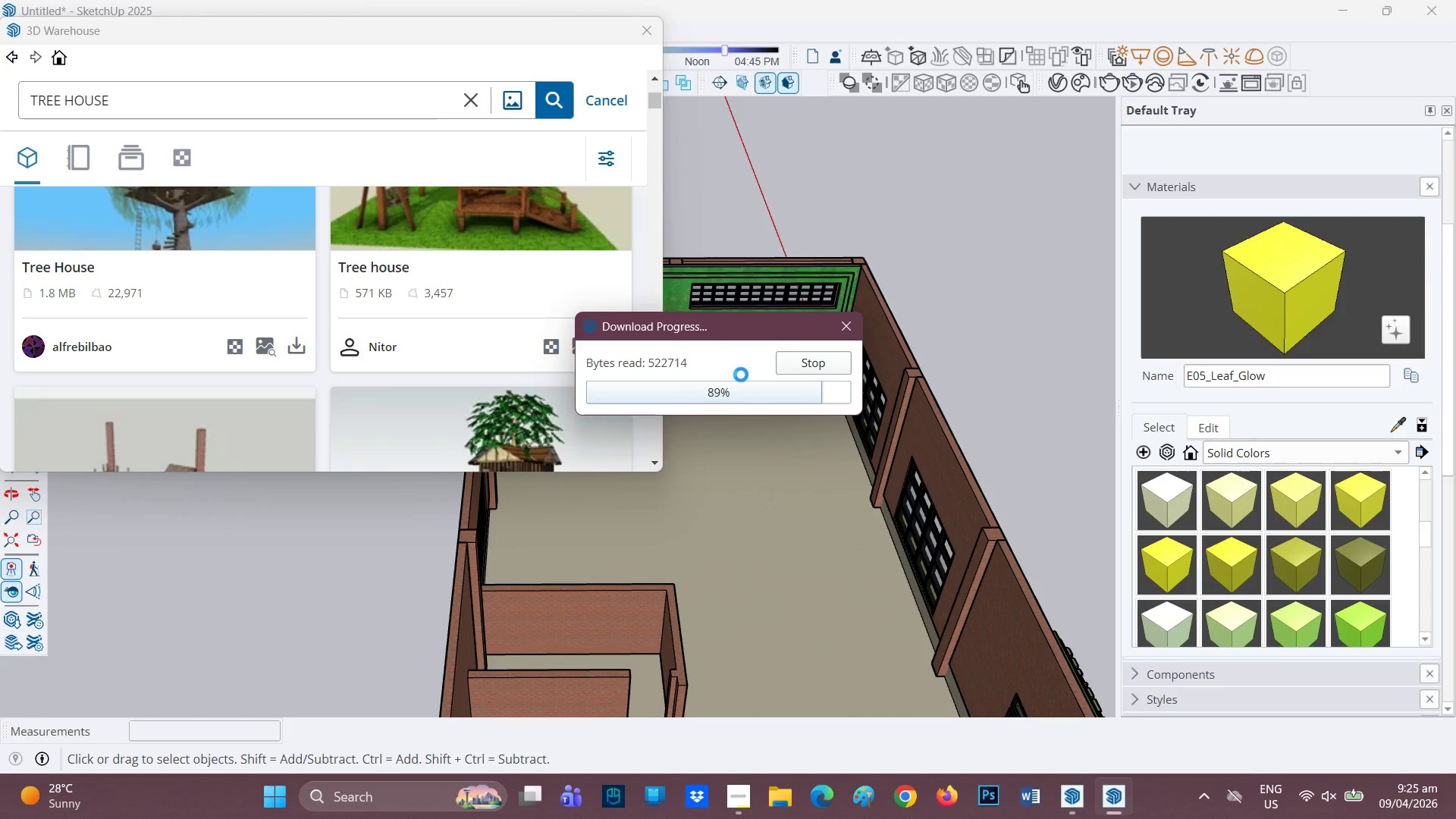 
wait(11.7)
 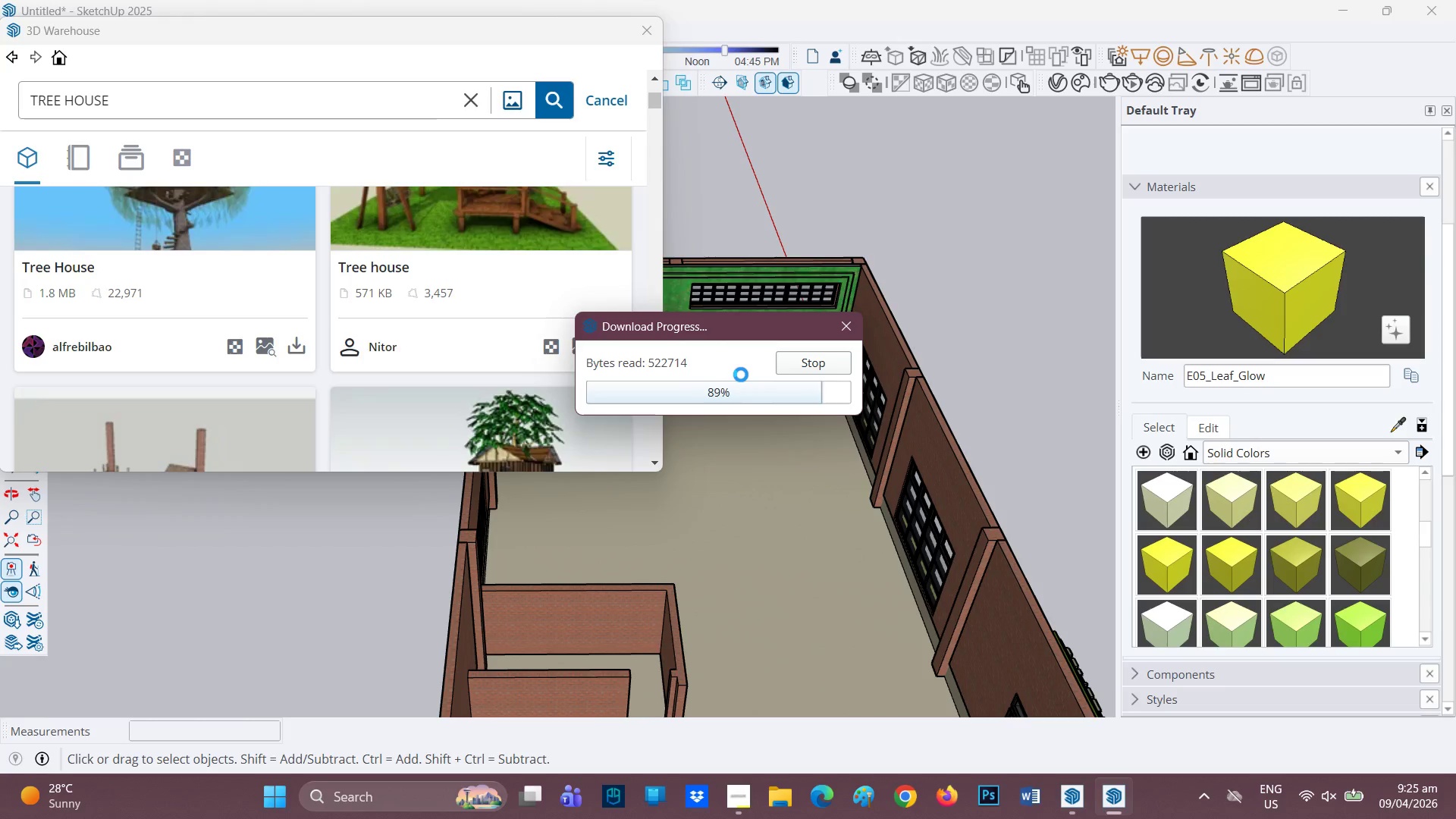 
left_click([767, 558])
 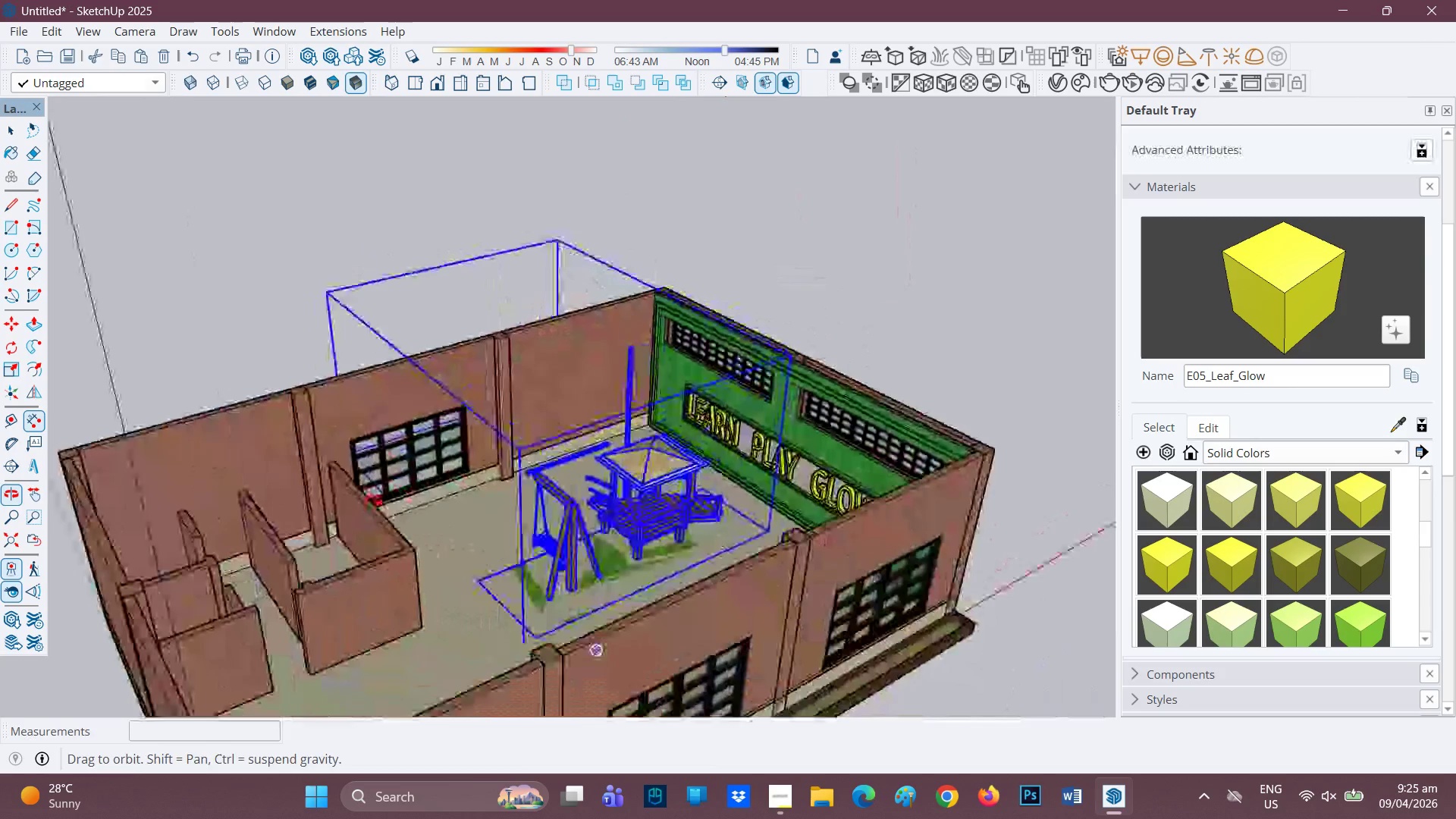 
scroll: coordinate [631, 543], scroll_direction: up, amount: 8.0
 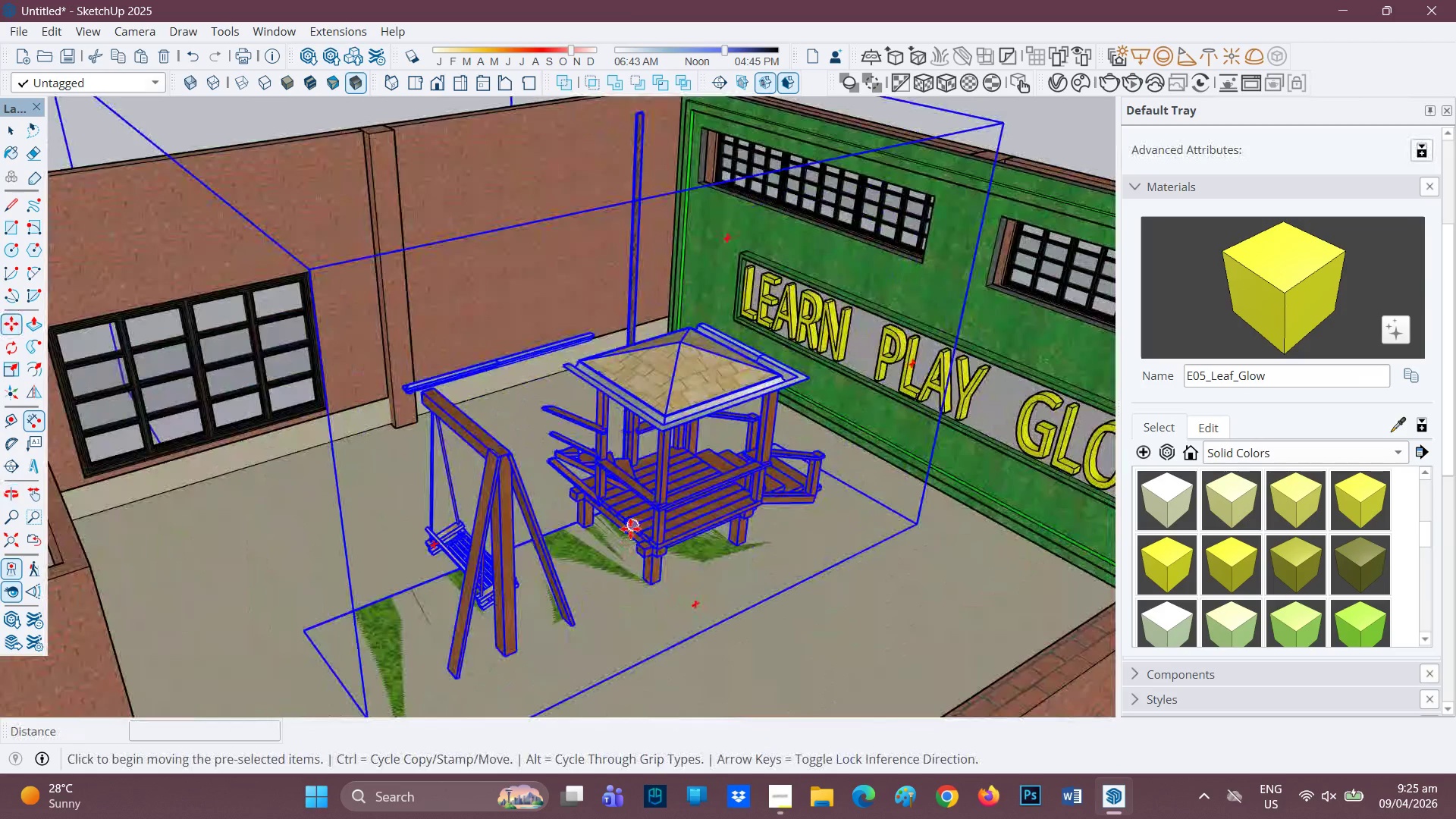 
scroll: coordinate [629, 529], scroll_direction: down, amount: 2.0
 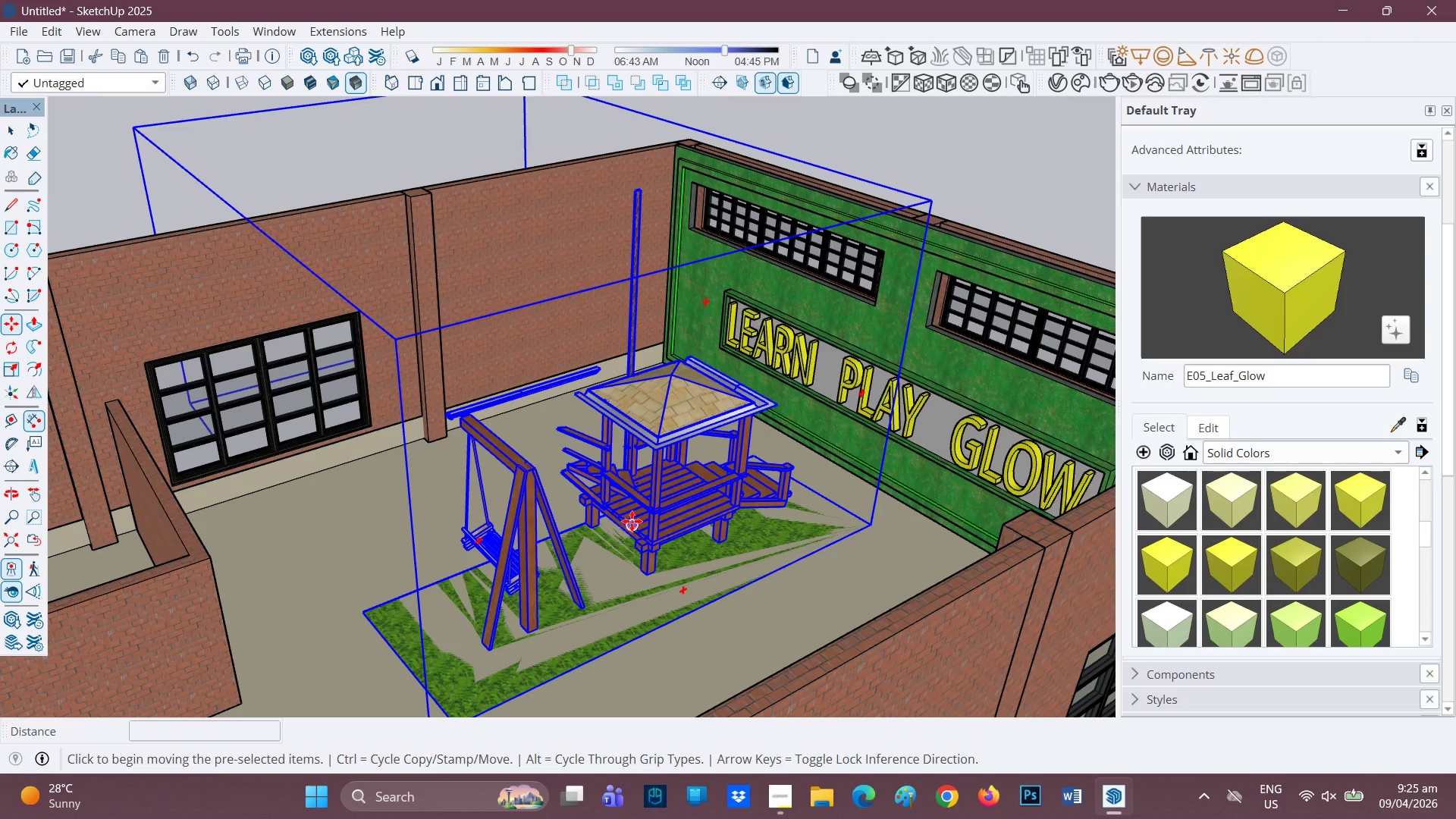 
key(Backspace)
 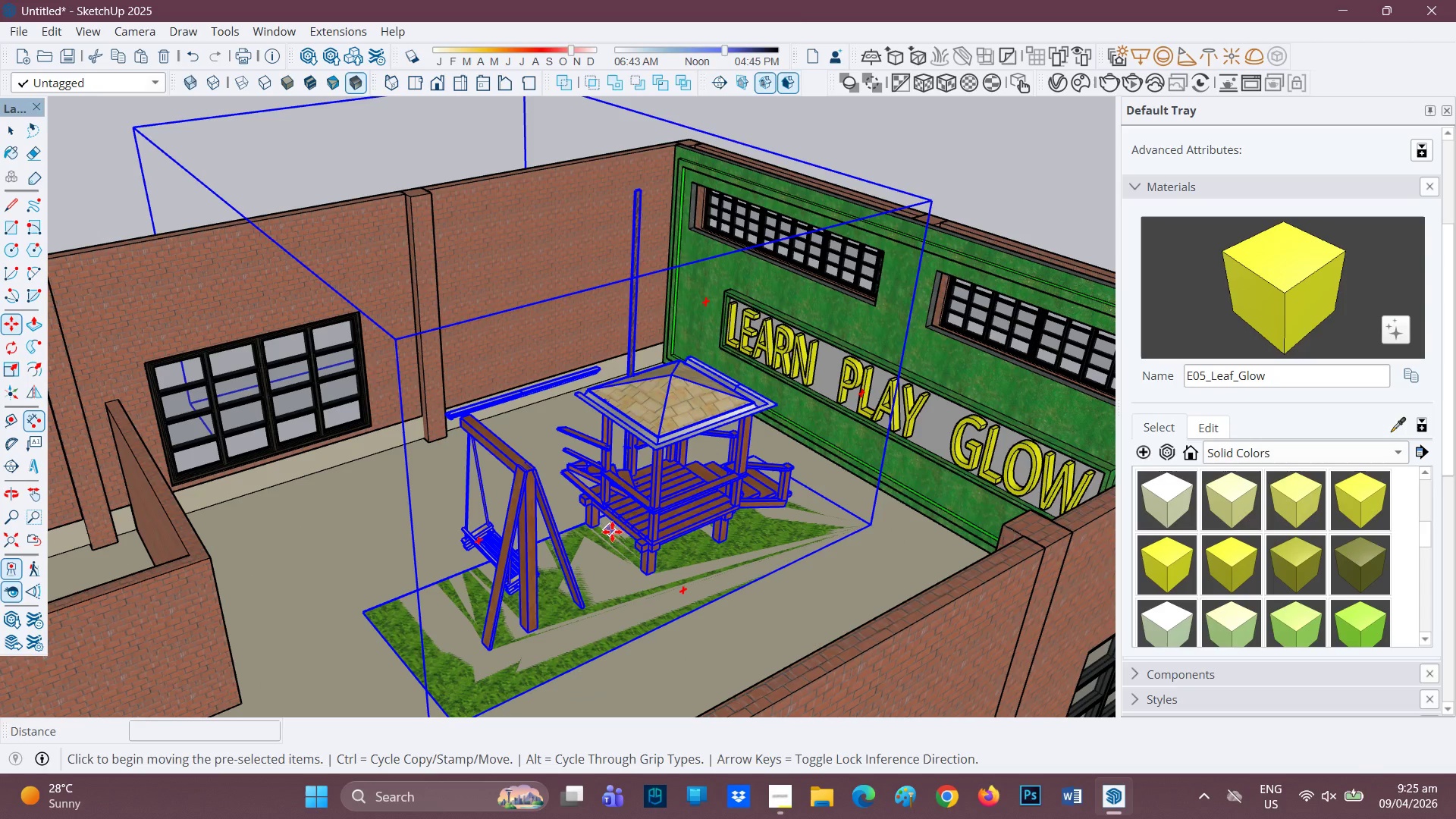 
right_click([612, 531])
 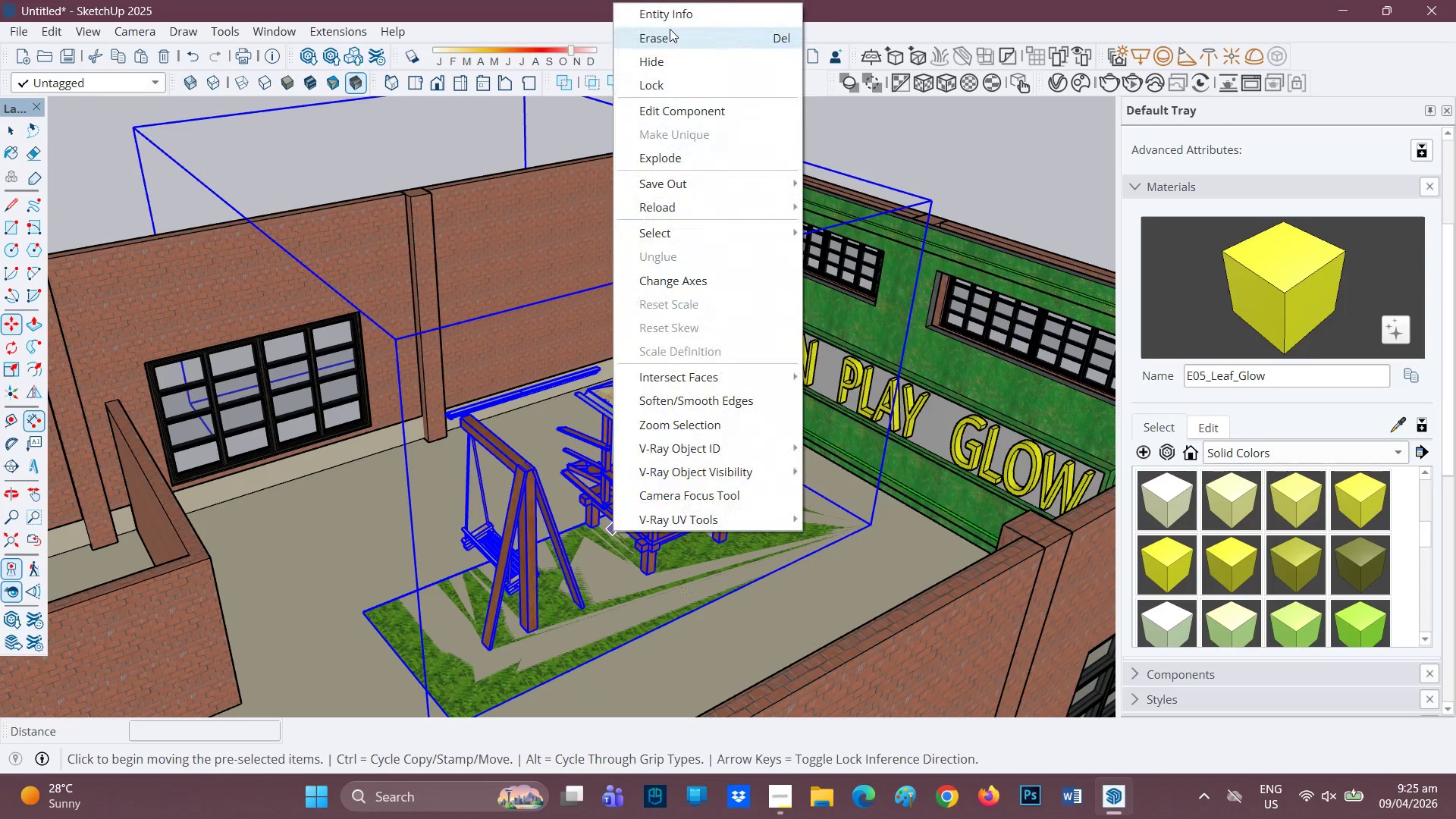 
left_click([670, 29])
 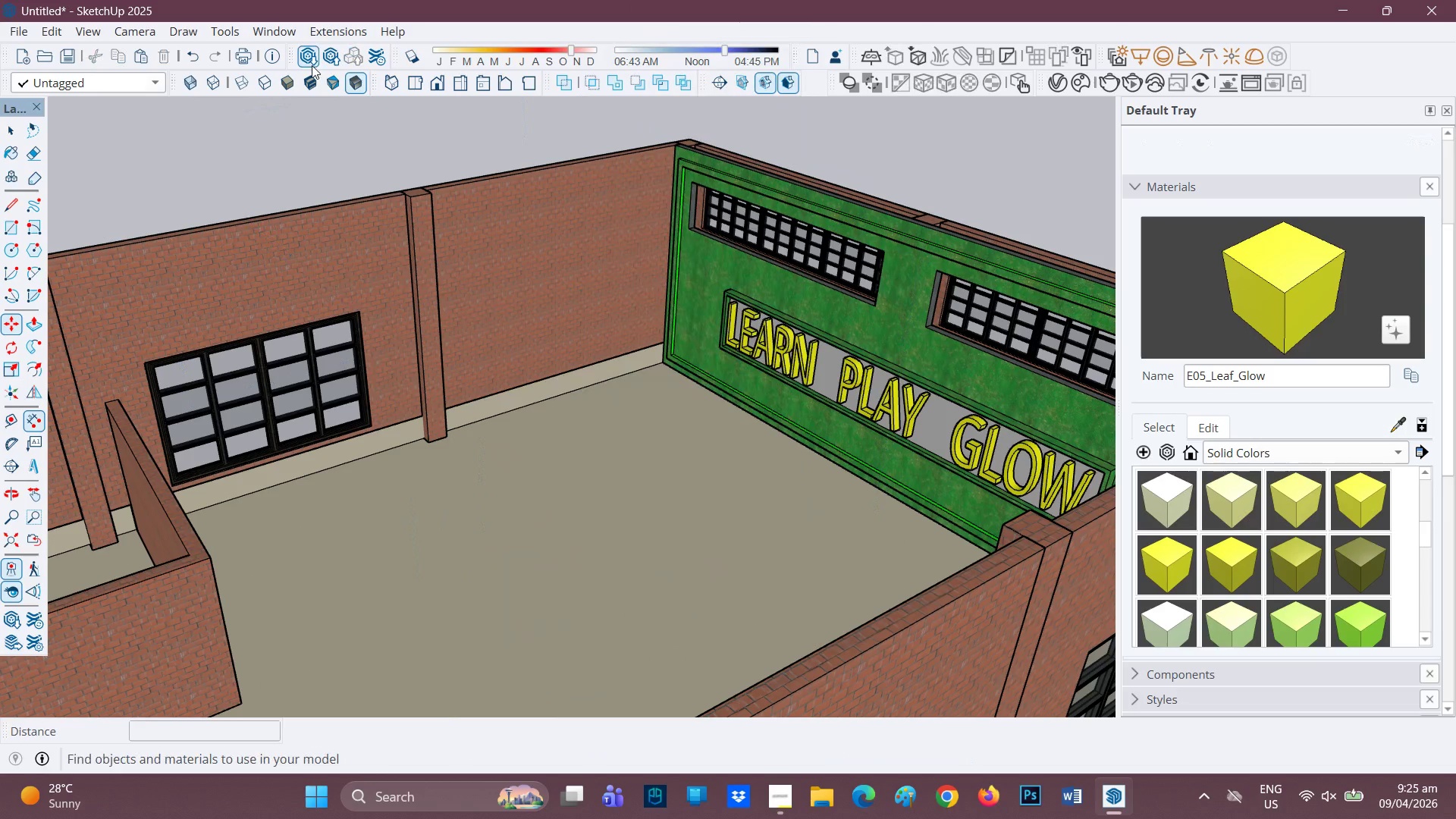 
left_click([312, 58])
 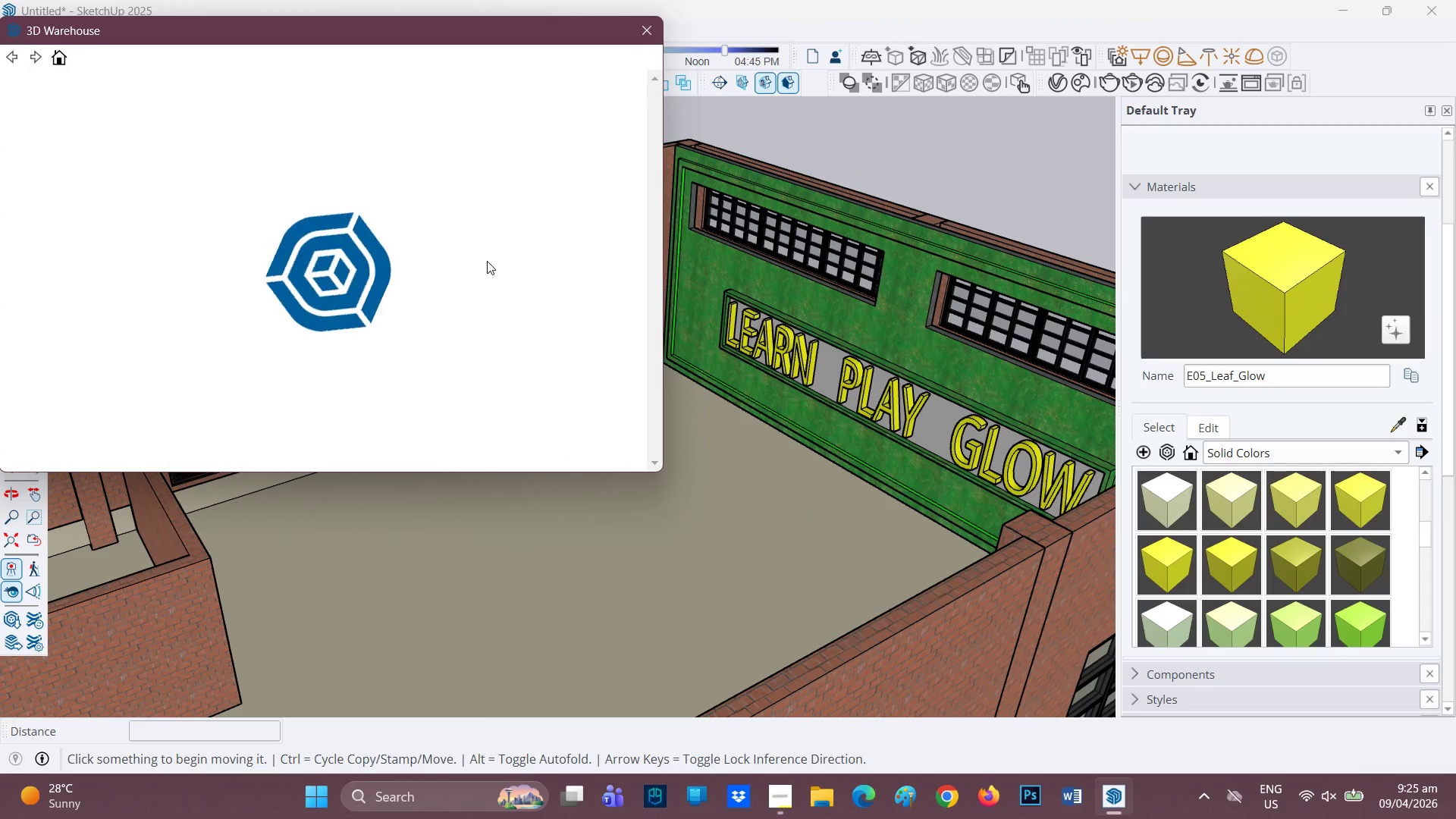 
wait(7.28)
 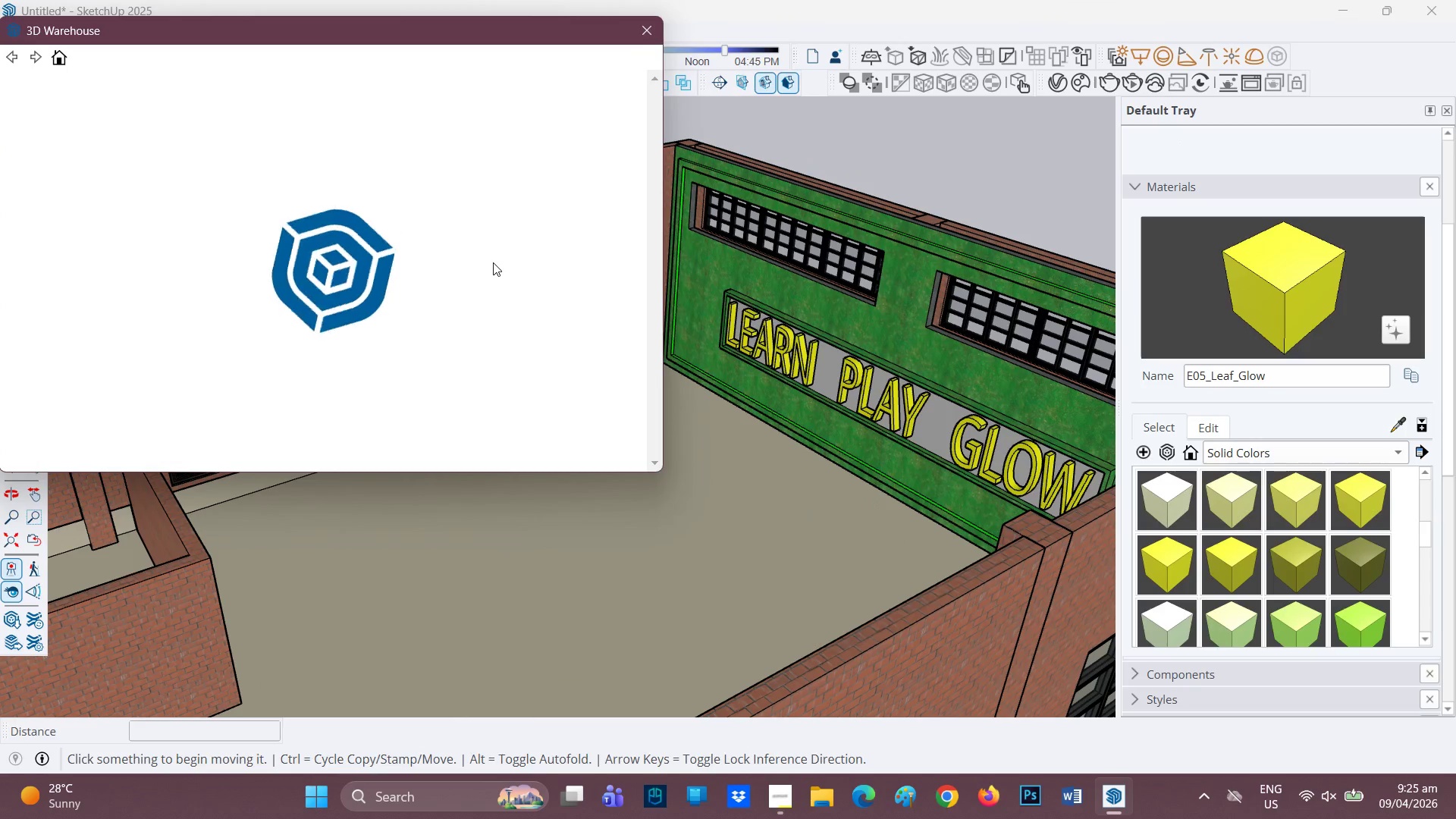 
scroll: coordinate [435, 337], scroll_direction: down, amount: 2.0
 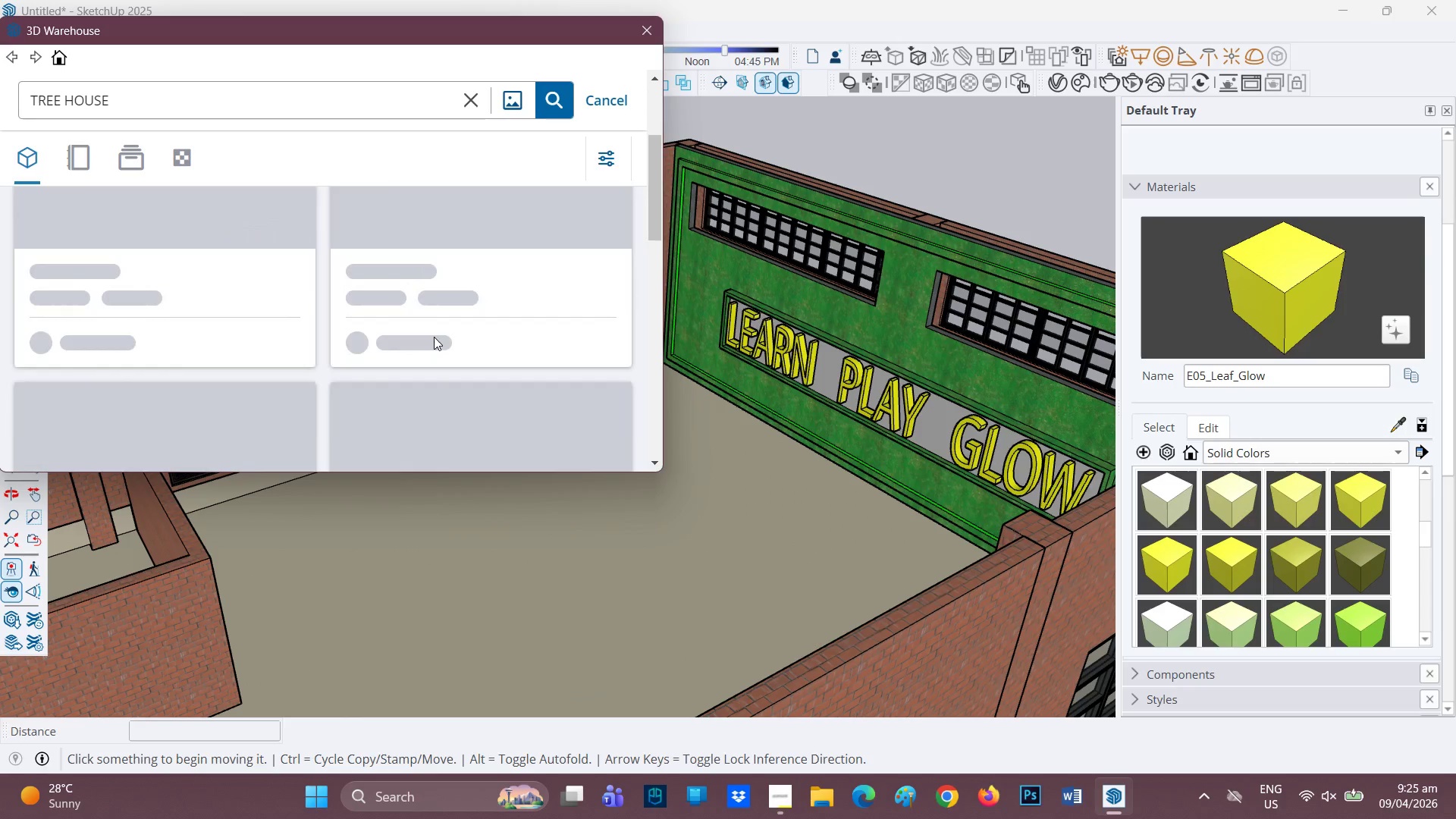 
scroll: coordinate [434, 337], scroll_direction: up, amount: 1.0
 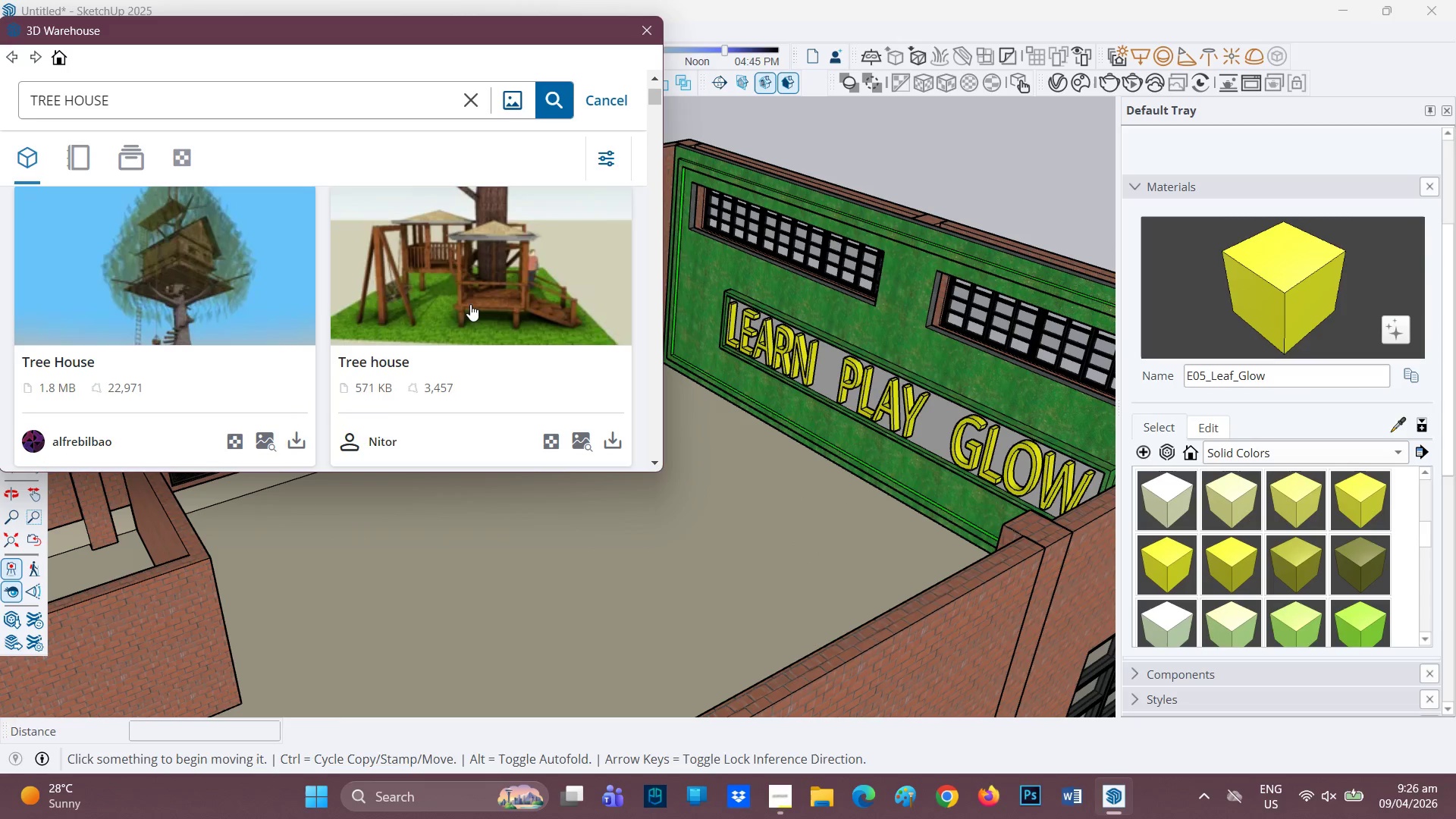 
wait(70.1)
 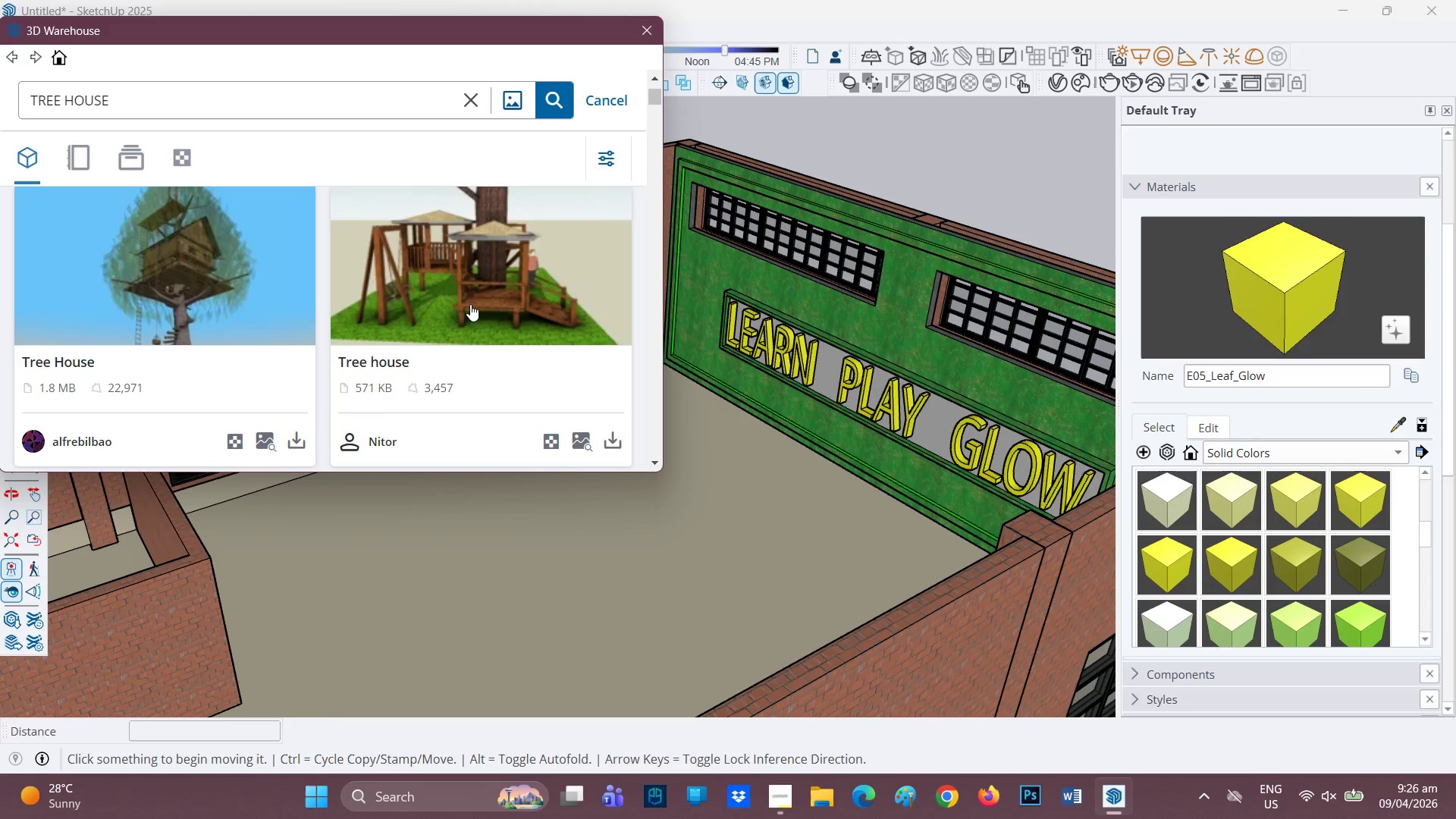 
scroll: coordinate [475, 305], scroll_direction: down, amount: 16.0
 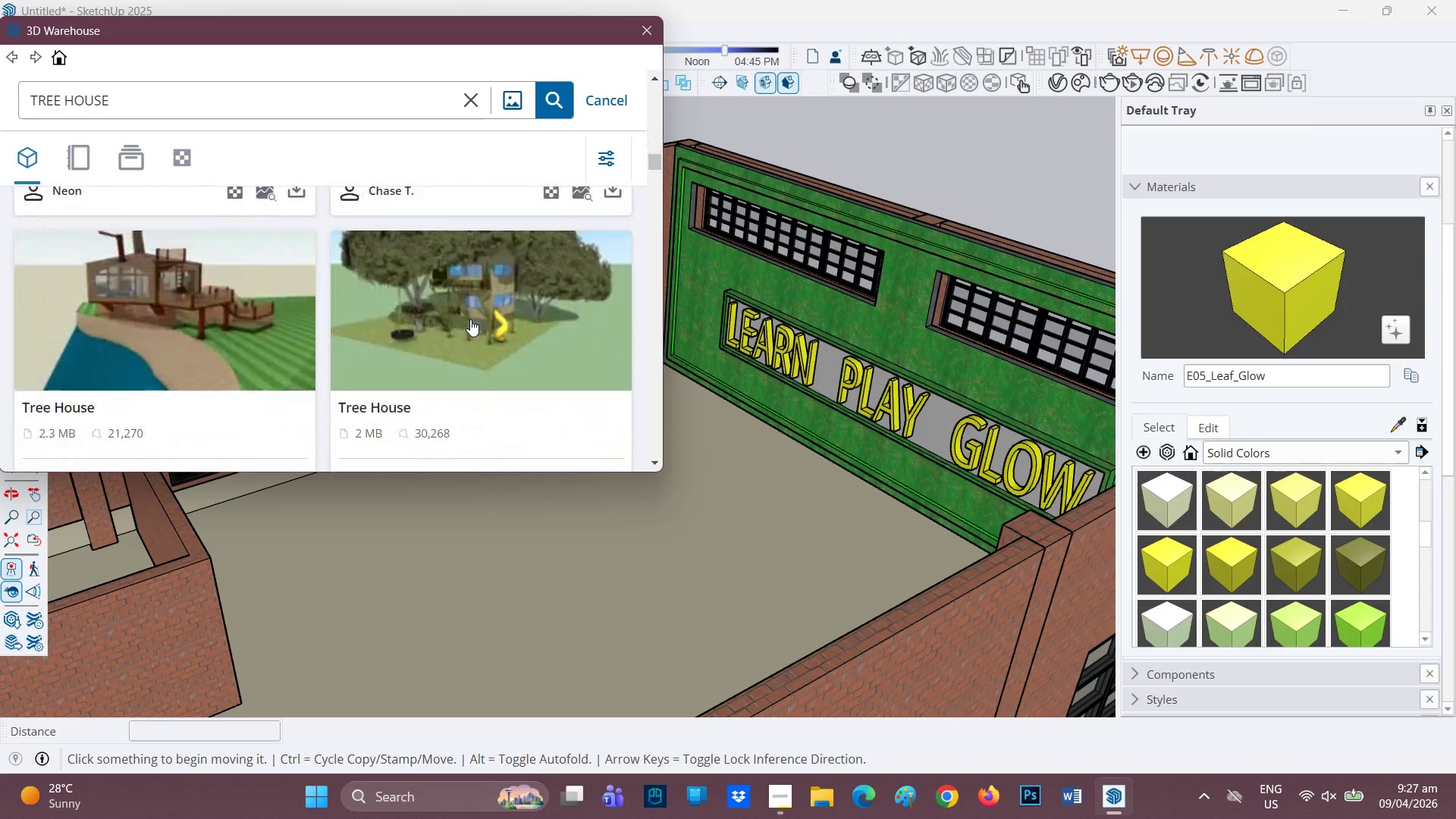 
scroll: coordinate [444, 322], scroll_direction: down, amount: 29.0
 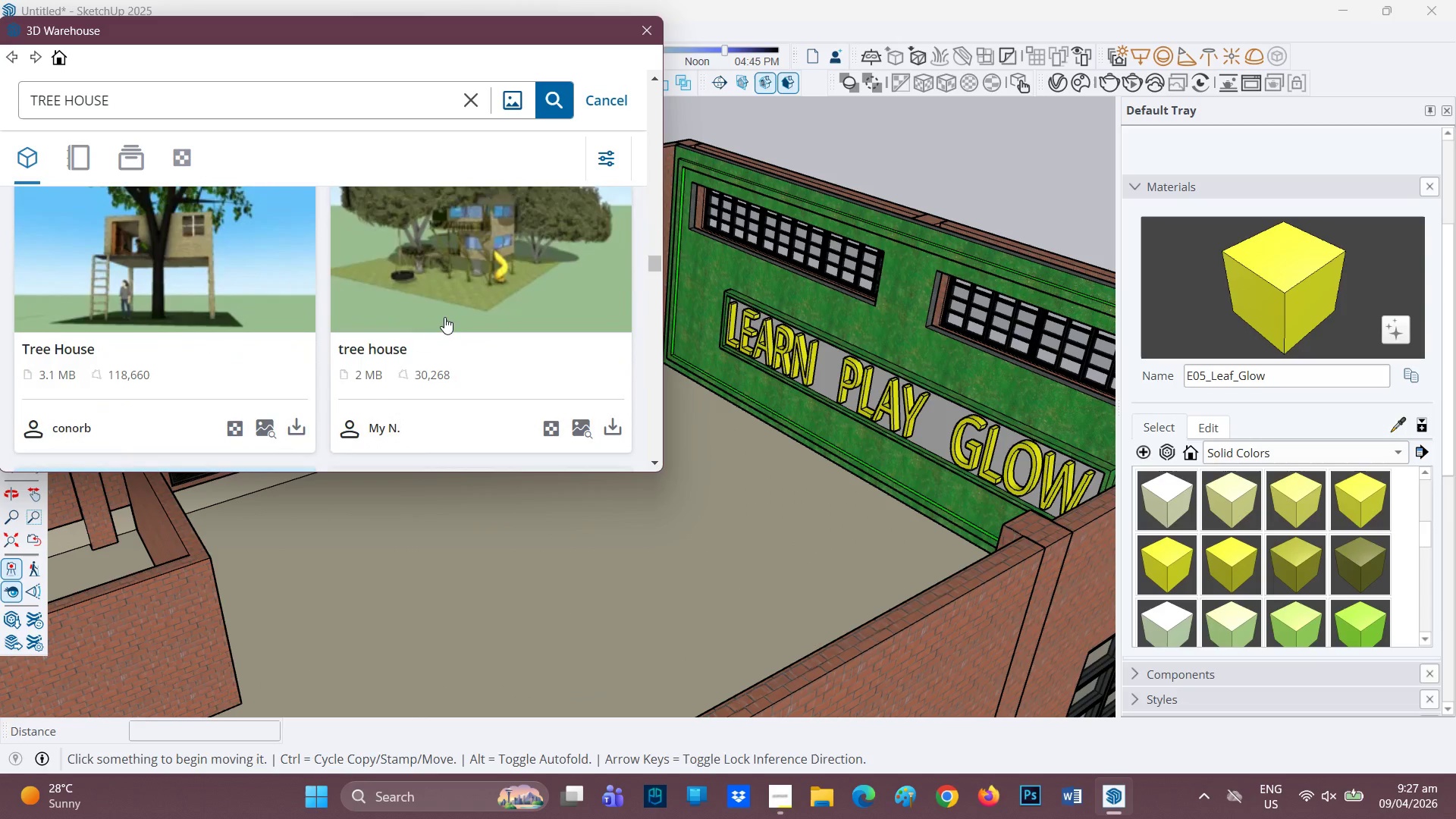 
scroll: coordinate [451, 315], scroll_direction: down, amount: 12.0
 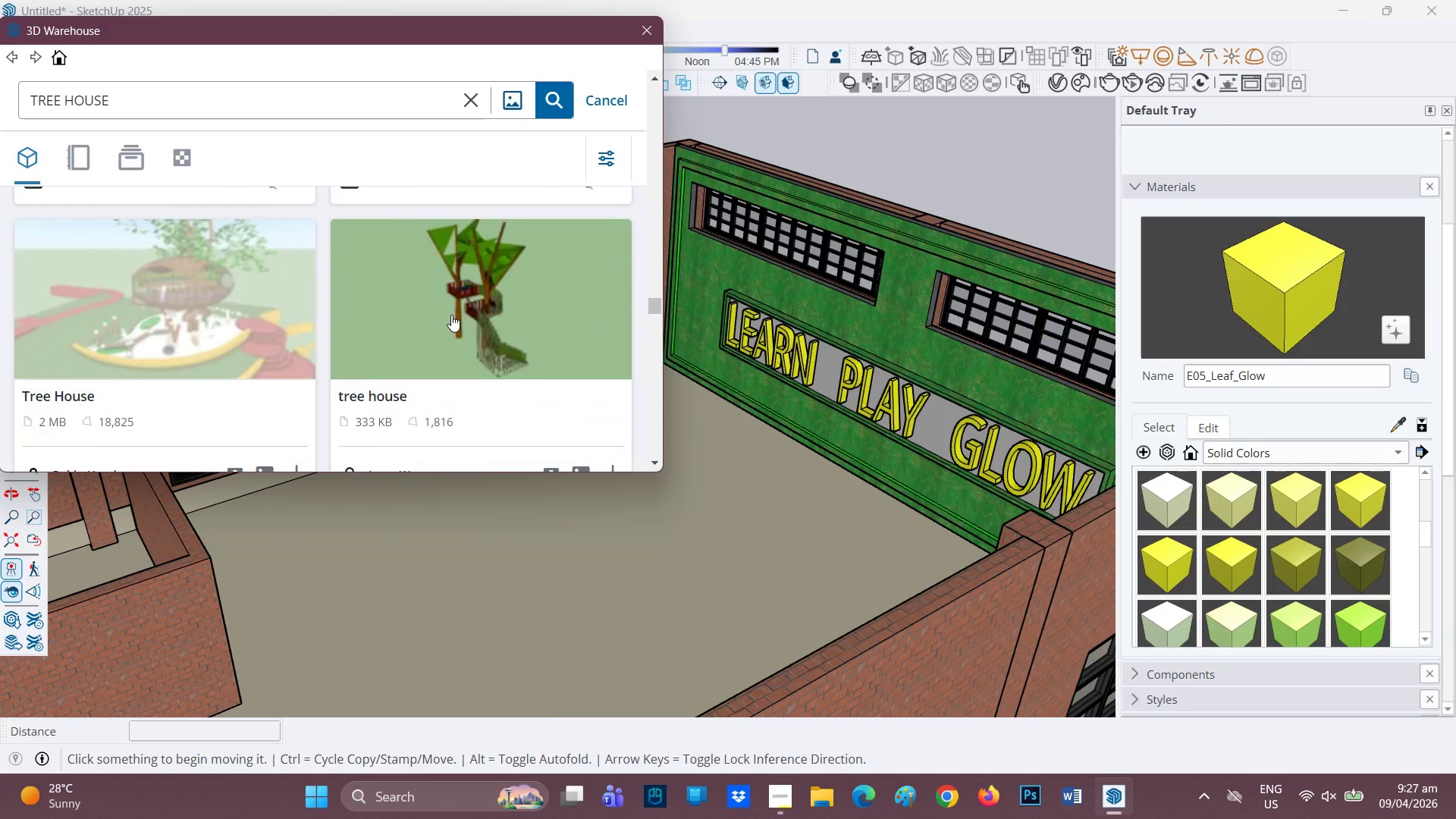 
scroll: coordinate [451, 315], scroll_direction: none, amount: 0.0
 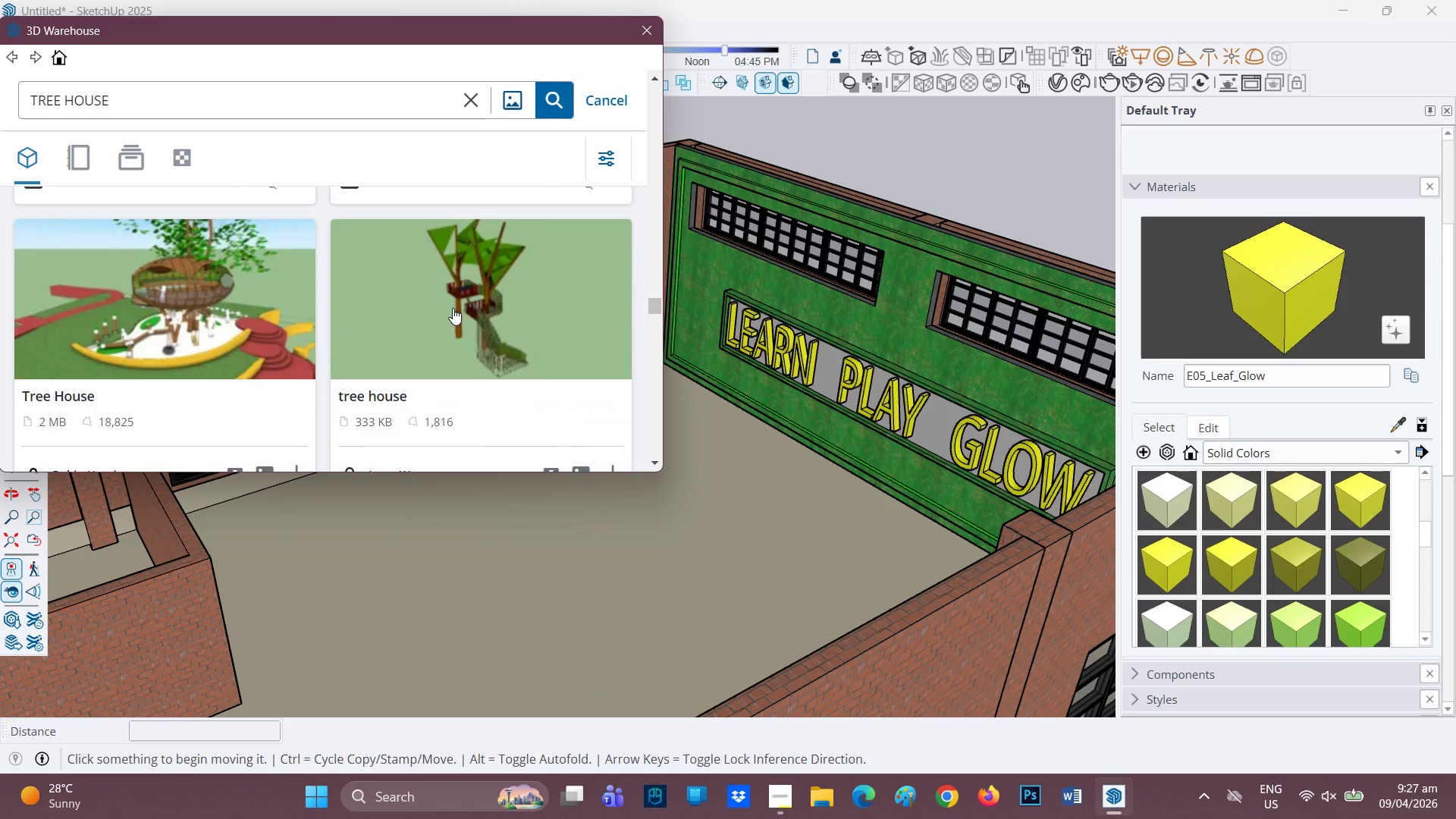 
scroll: coordinate [463, 300], scroll_direction: down, amount: 14.0
 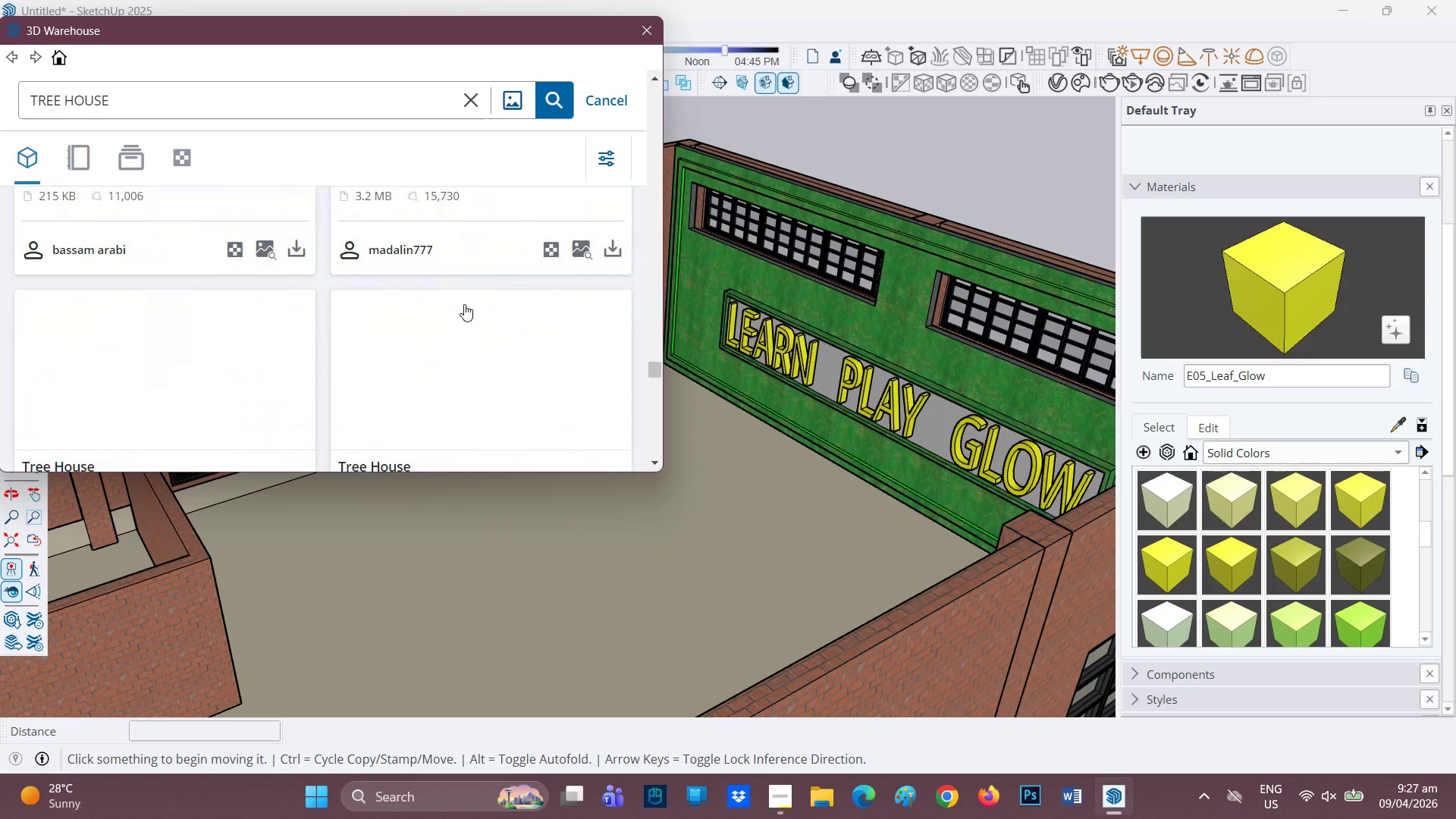 
scroll: coordinate [479, 291], scroll_direction: down, amount: 8.0
 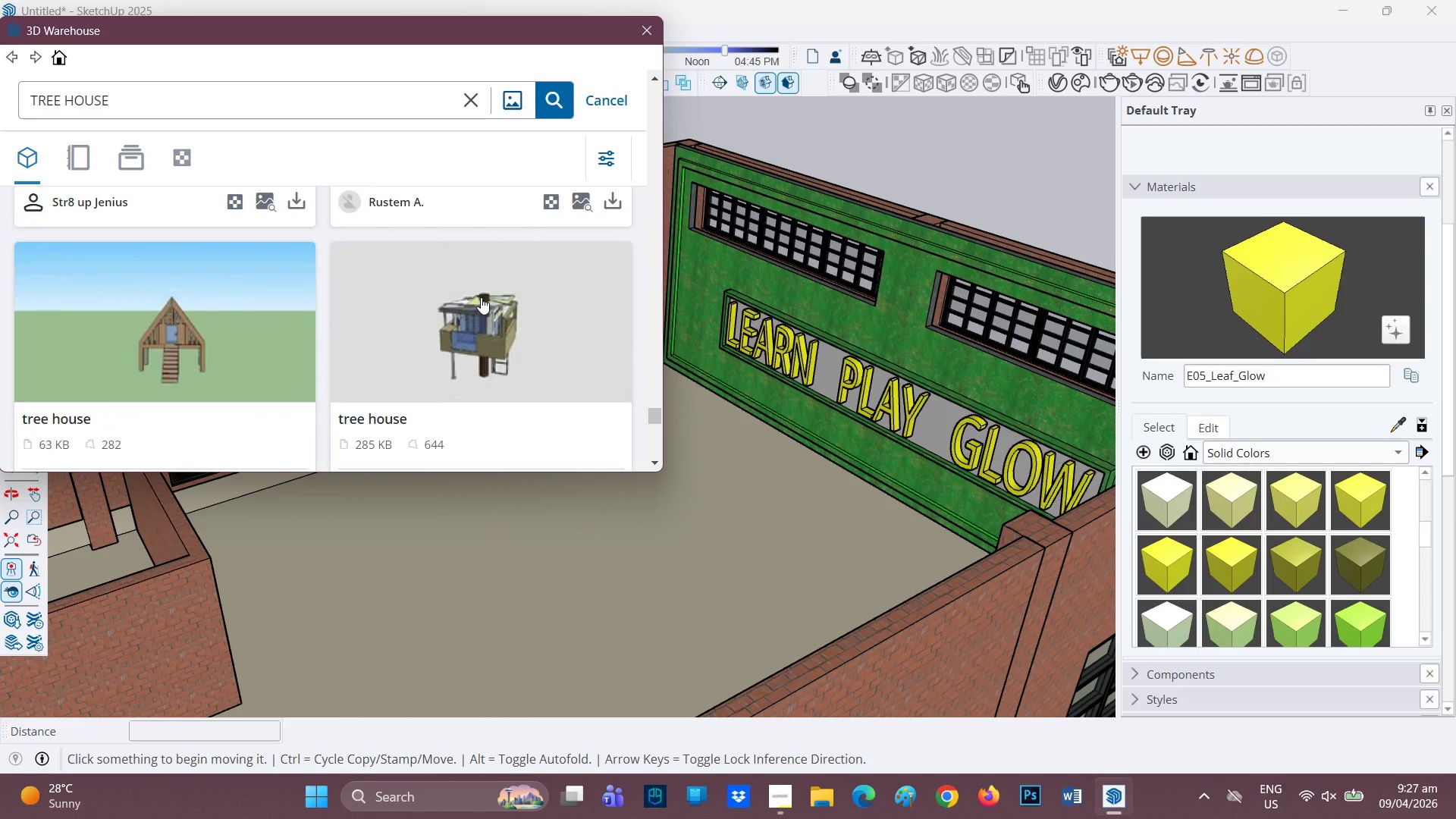 
scroll: coordinate [482, 297], scroll_direction: up, amount: 2.0
 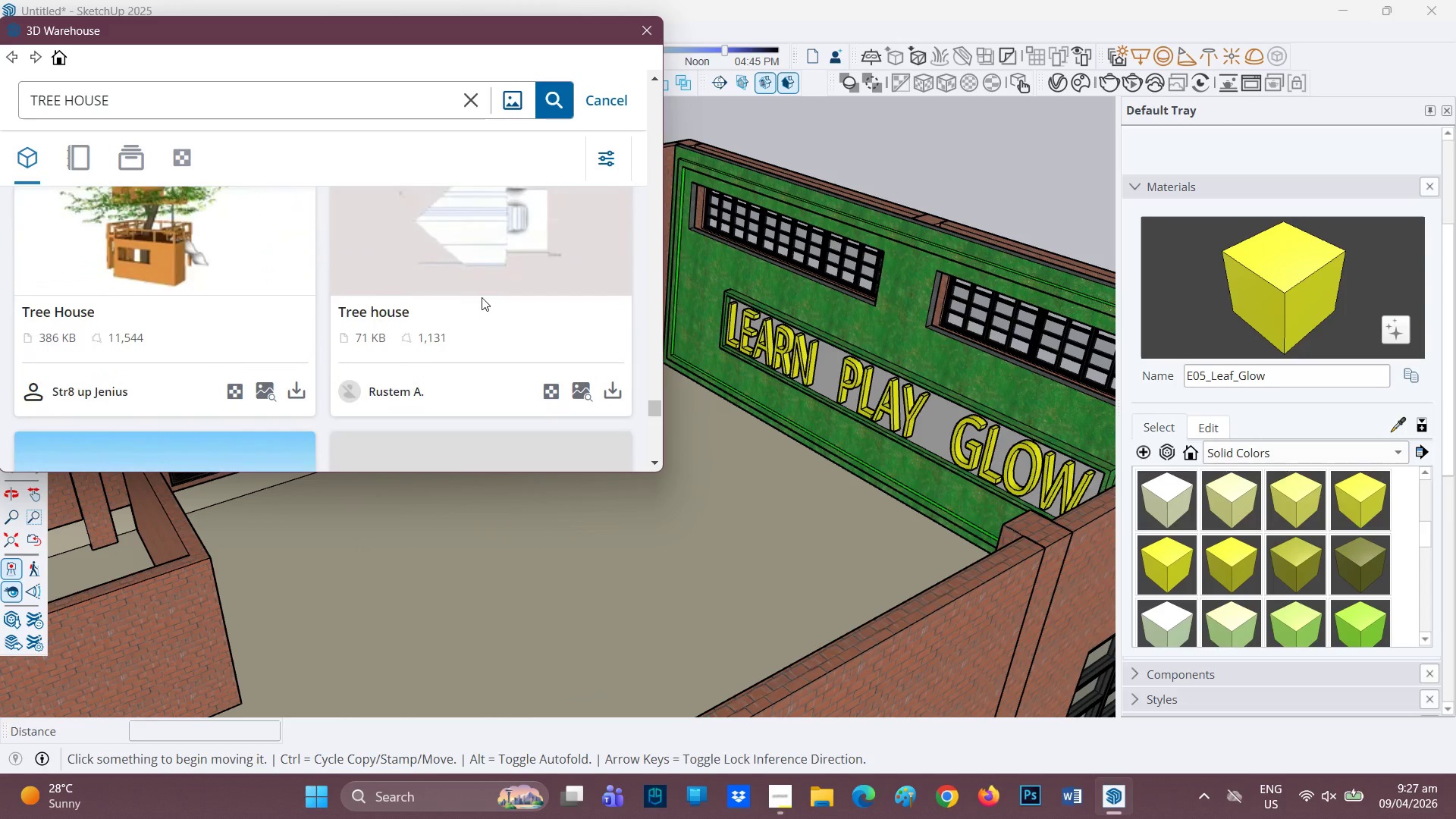 
scroll: coordinate [482, 301], scroll_direction: down, amount: 6.0
 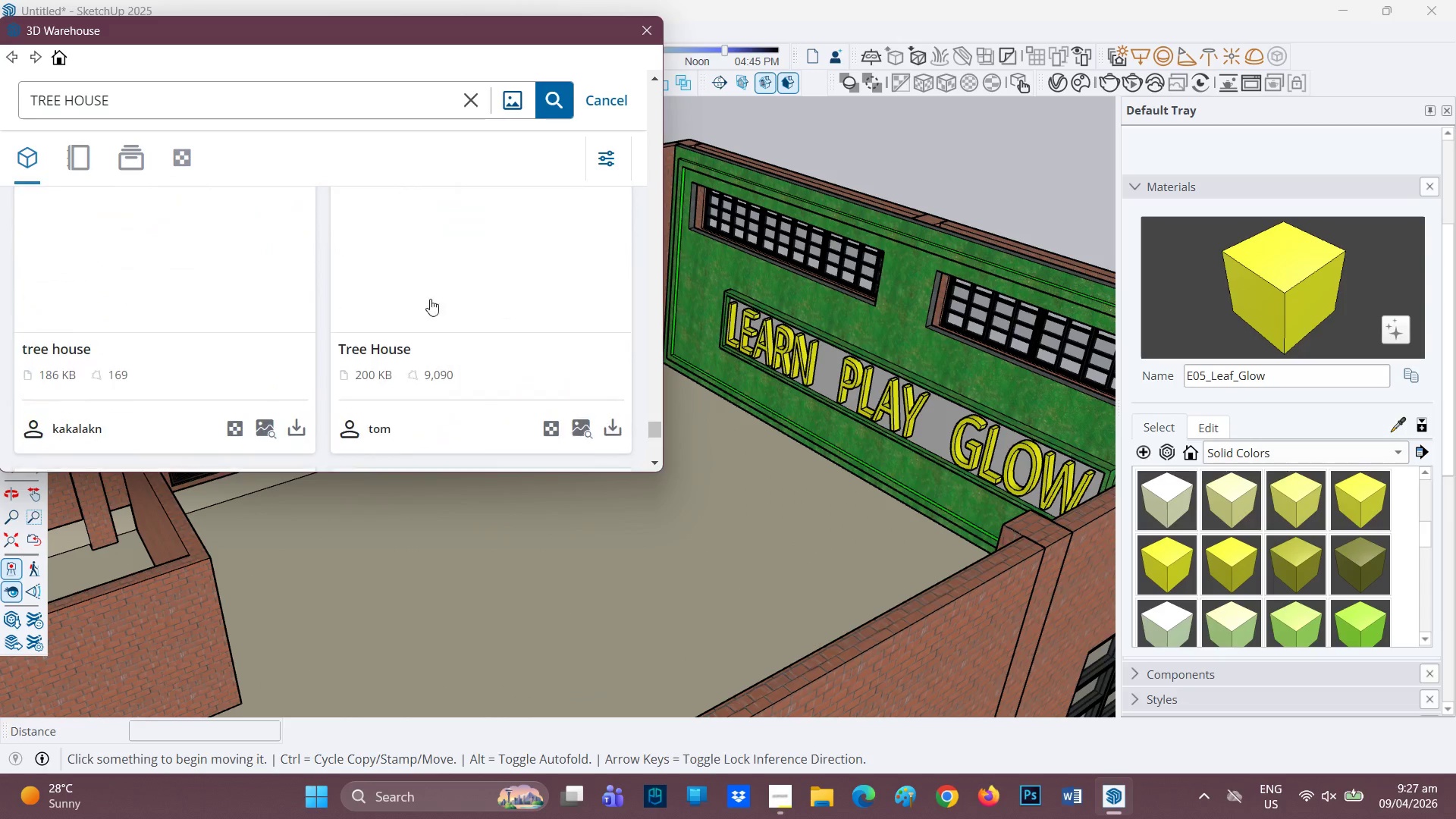 
scroll: coordinate [115, 237], scroll_direction: up, amount: 7.0
 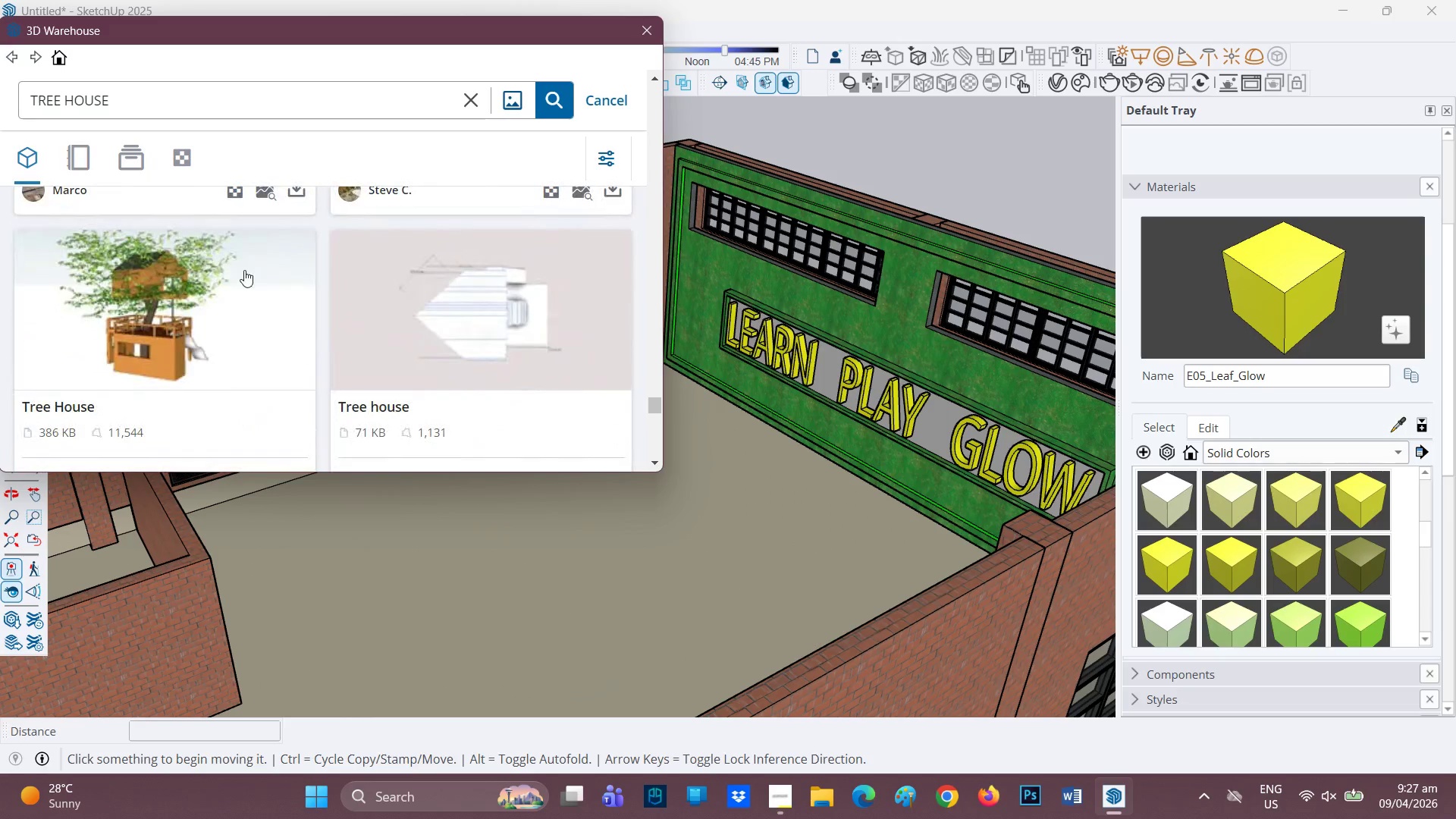 
scroll: coordinate [463, 309], scroll_direction: down, amount: 12.0
 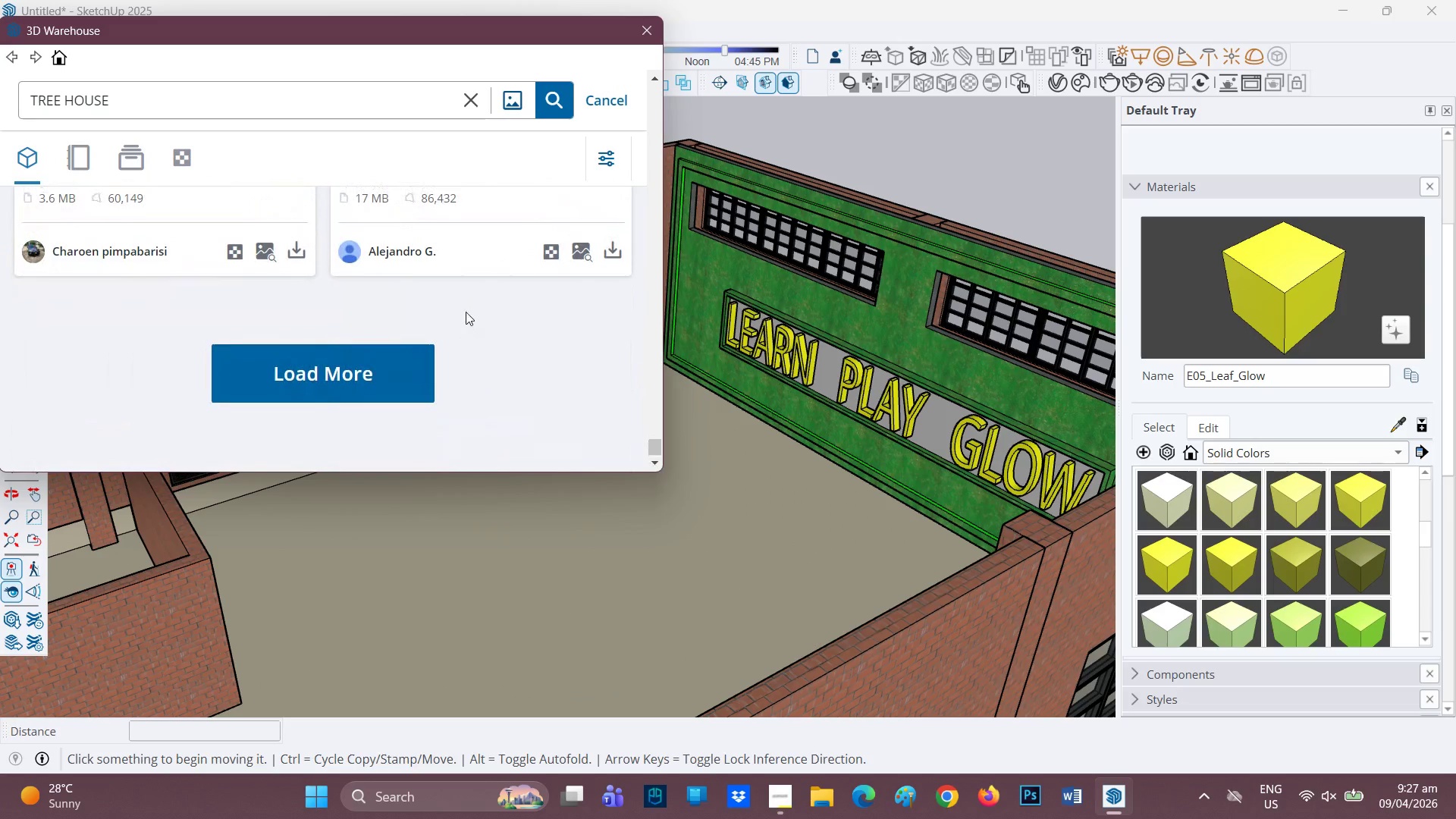 
scroll: coordinate [528, 335], scroll_direction: up, amount: 81.0
 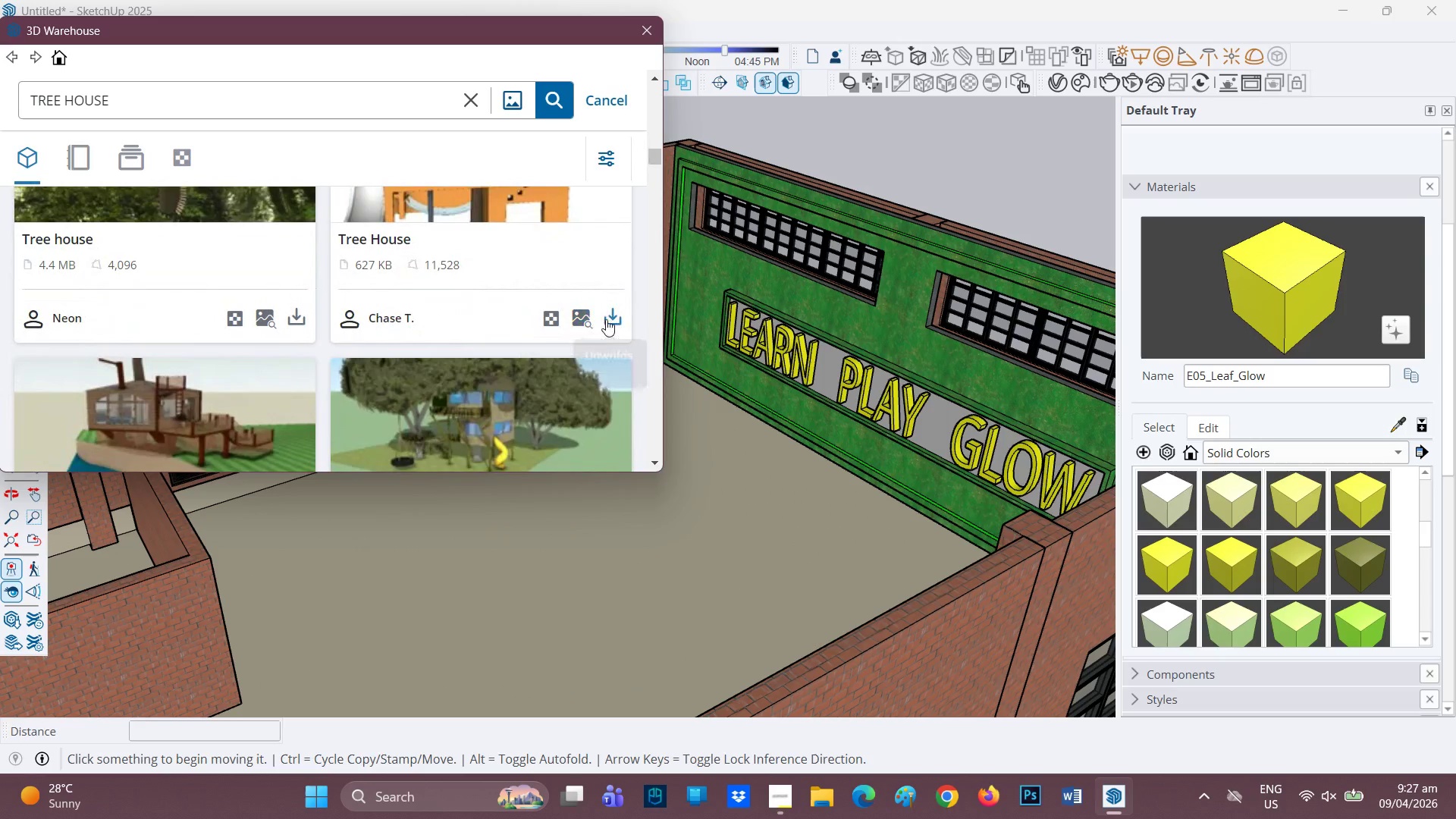 
left_click([617, 315])
 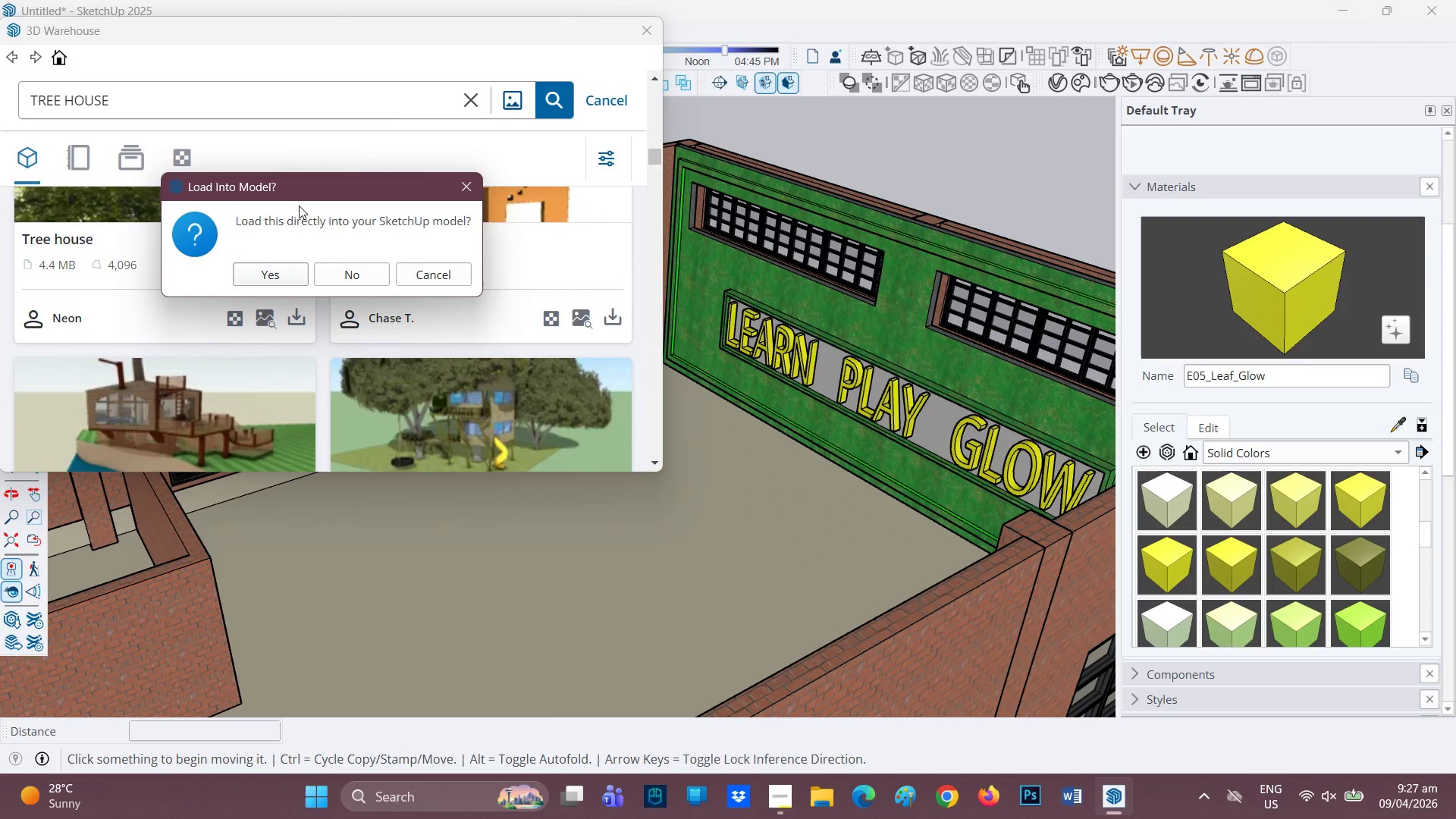 
left_click([257, 278])
 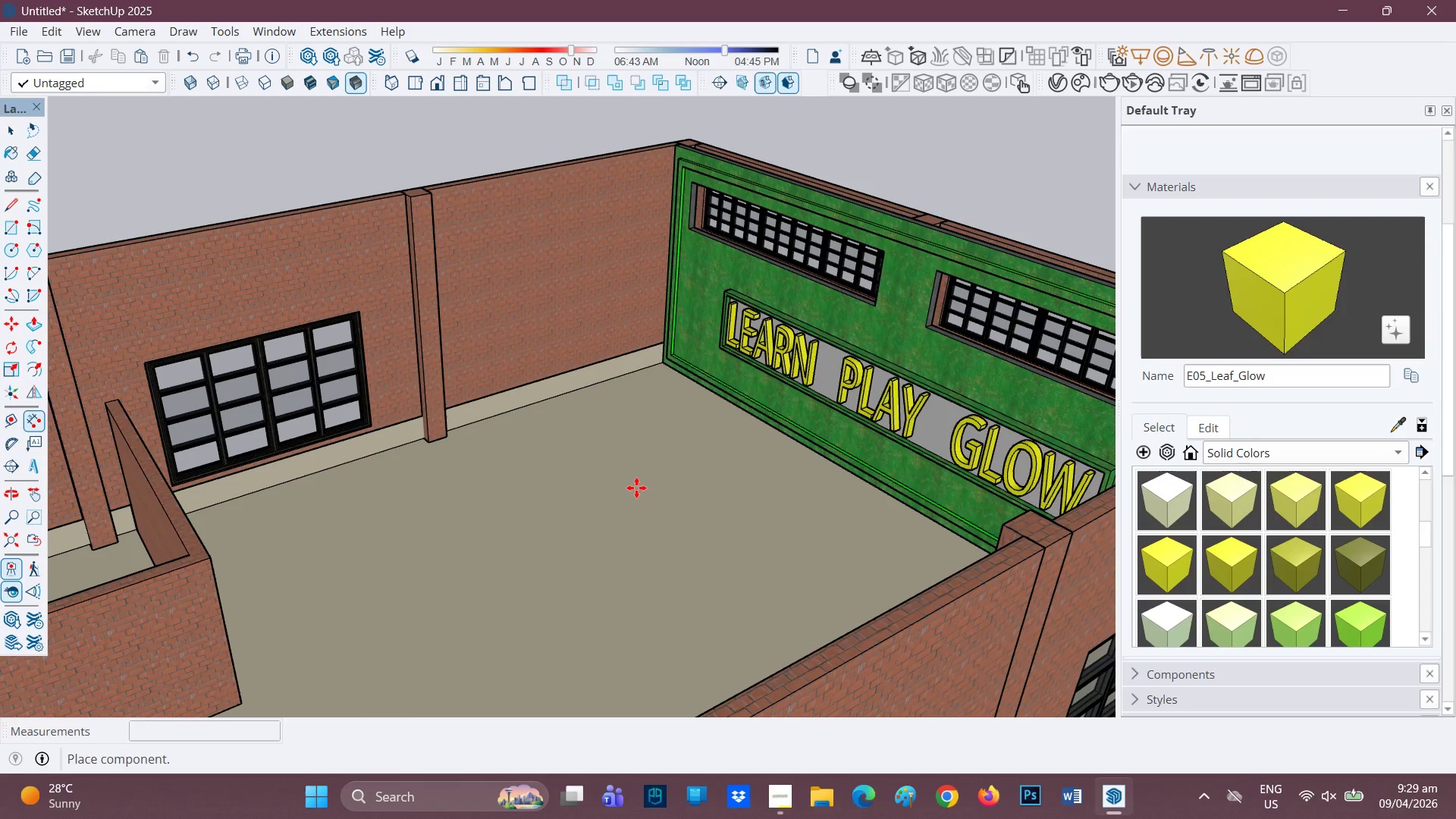 
wait(123.81)
 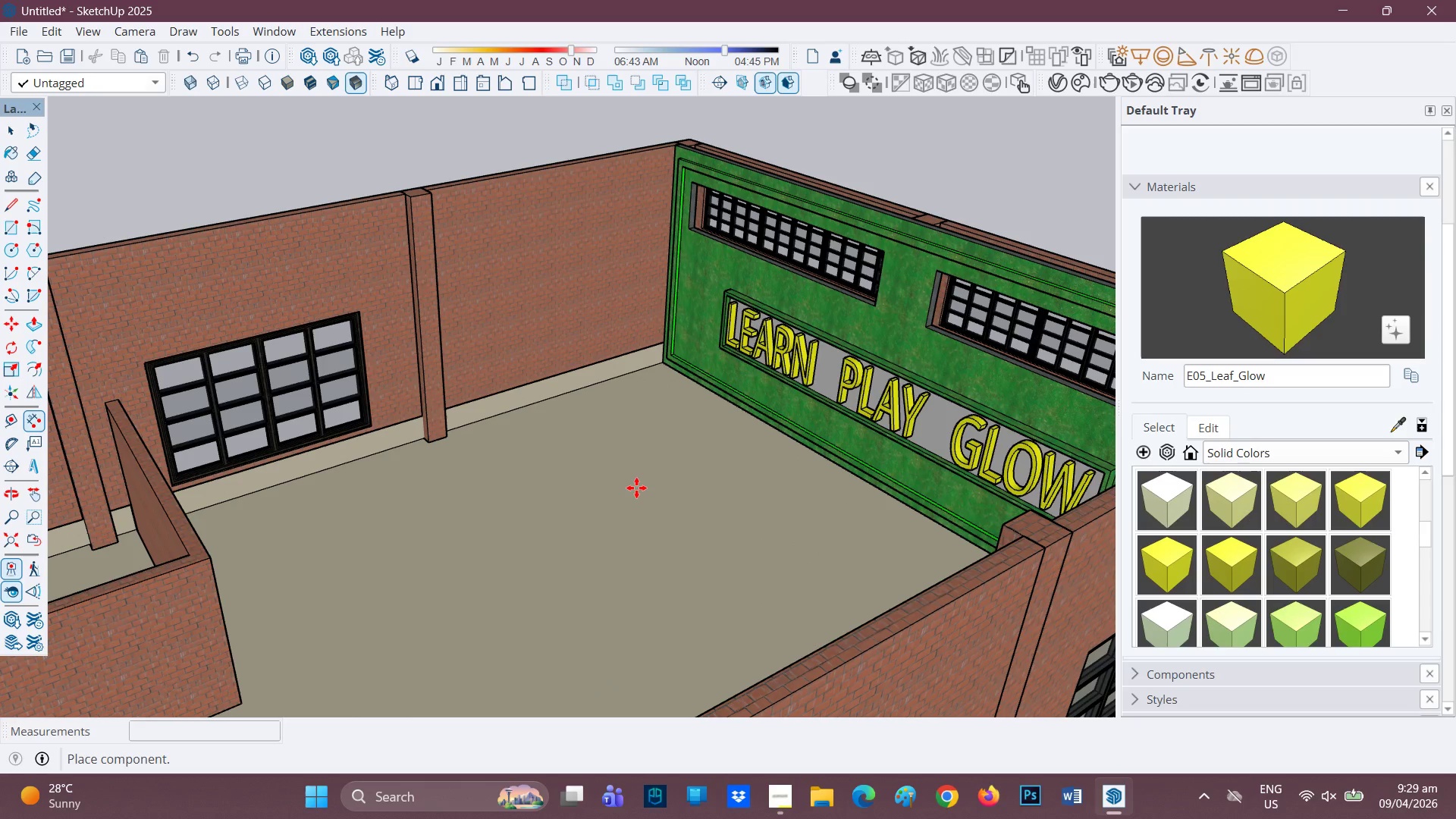 
left_click([529, 621])
 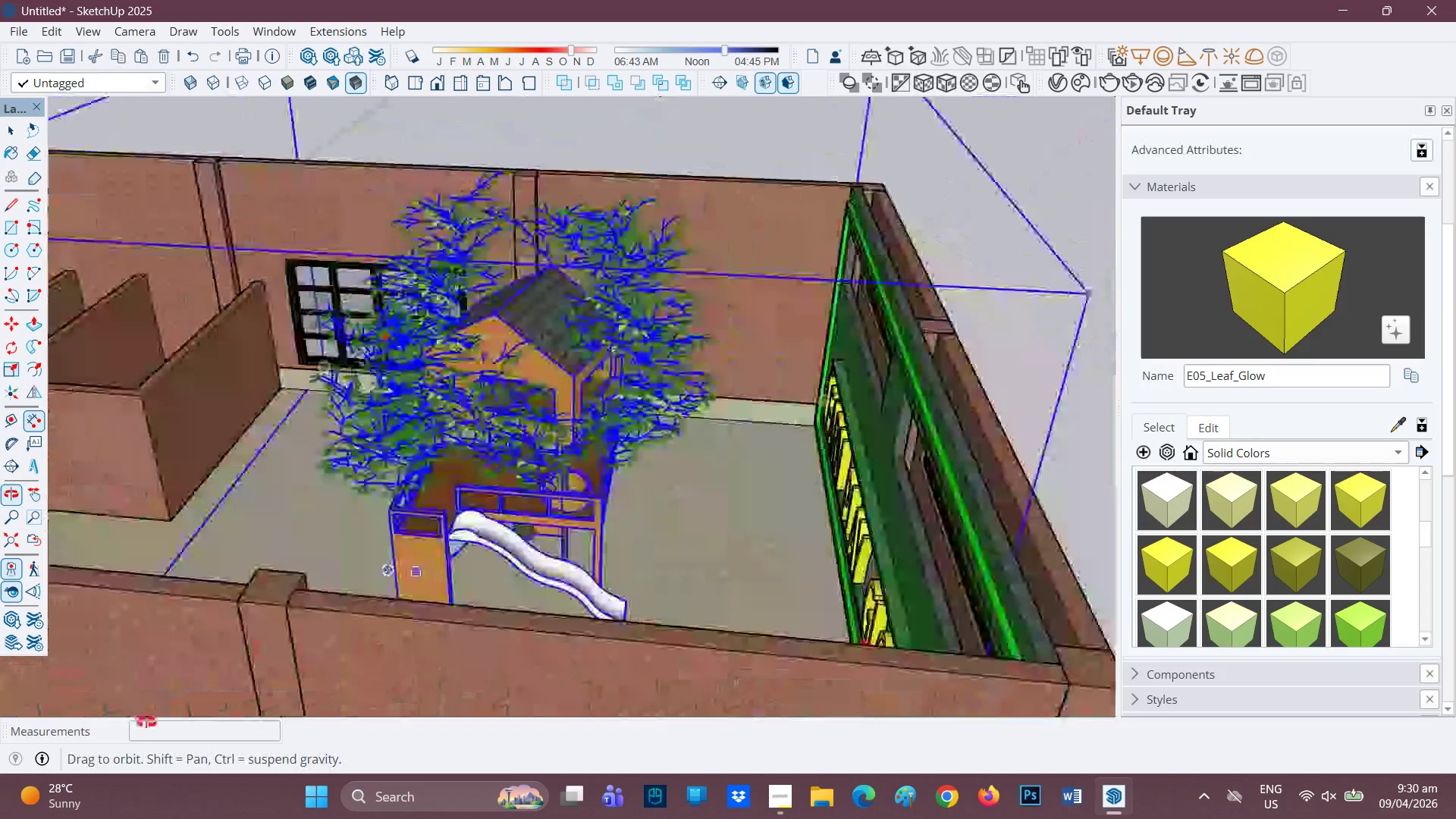 
scroll: coordinate [520, 575], scroll_direction: up, amount: 5.0
 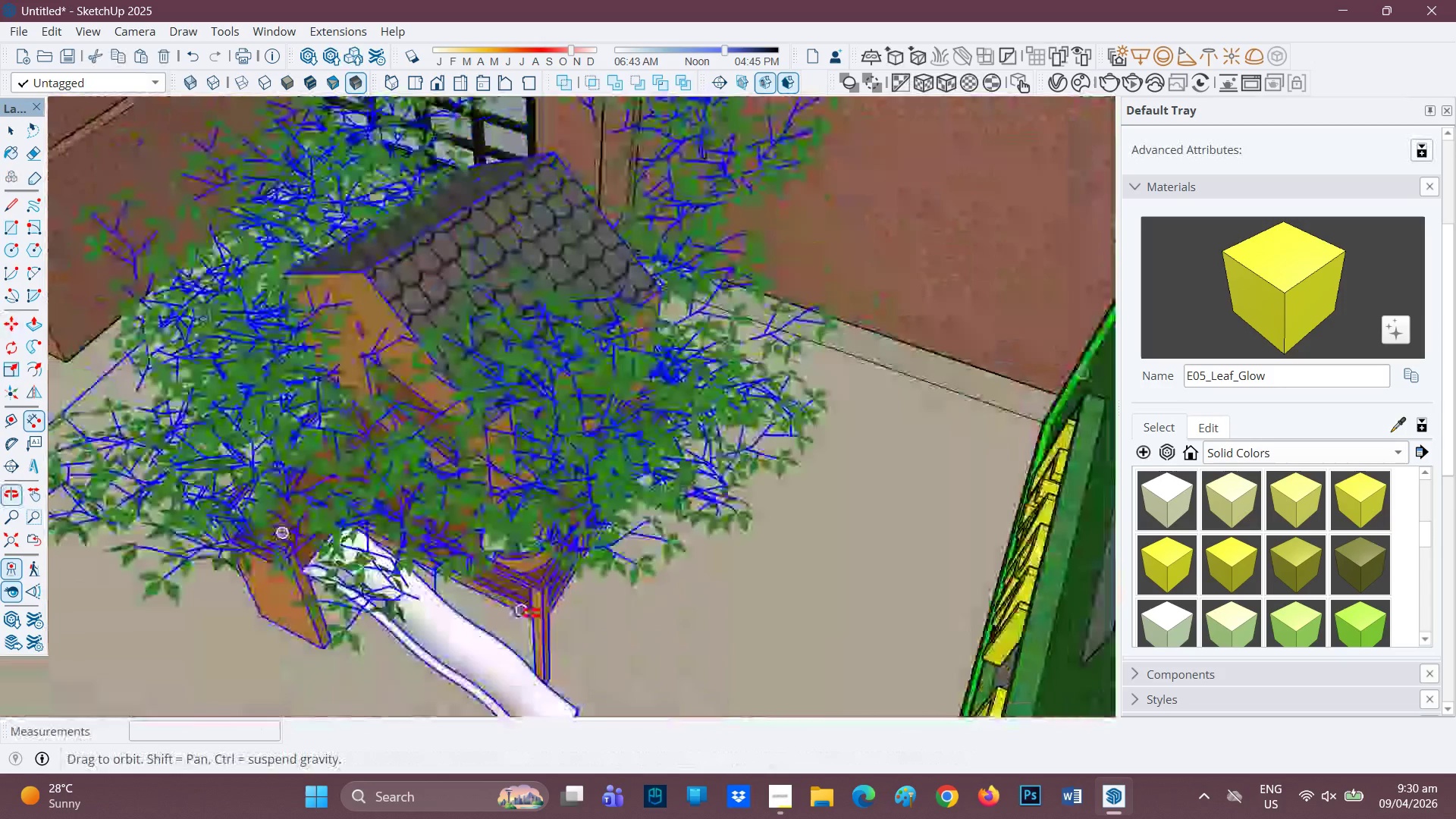 
scroll: coordinate [694, 473], scroll_direction: down, amount: 7.0
 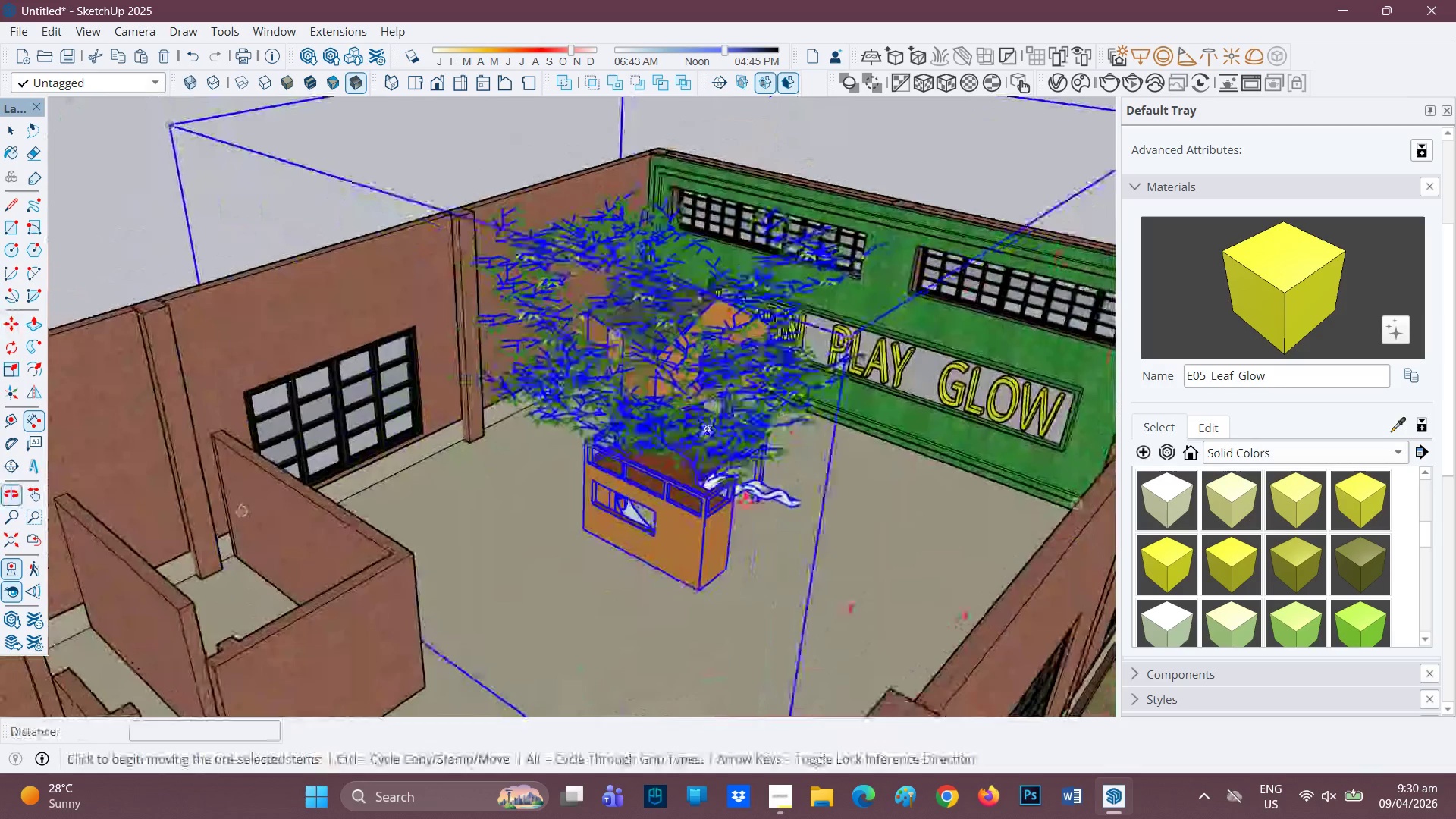 
scroll: coordinate [607, 529], scroll_direction: up, amount: 7.0
 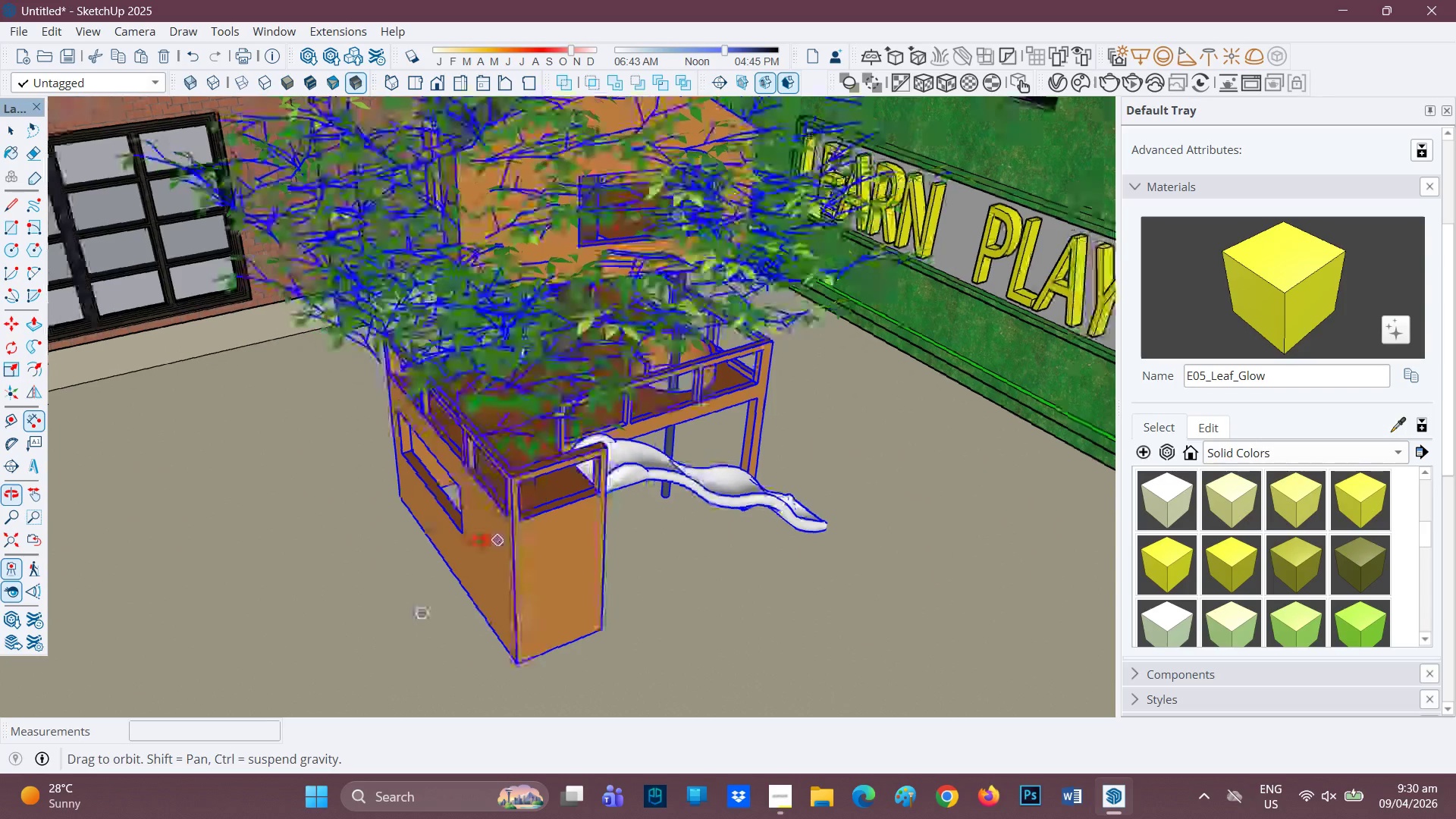 
wait(7.86)
 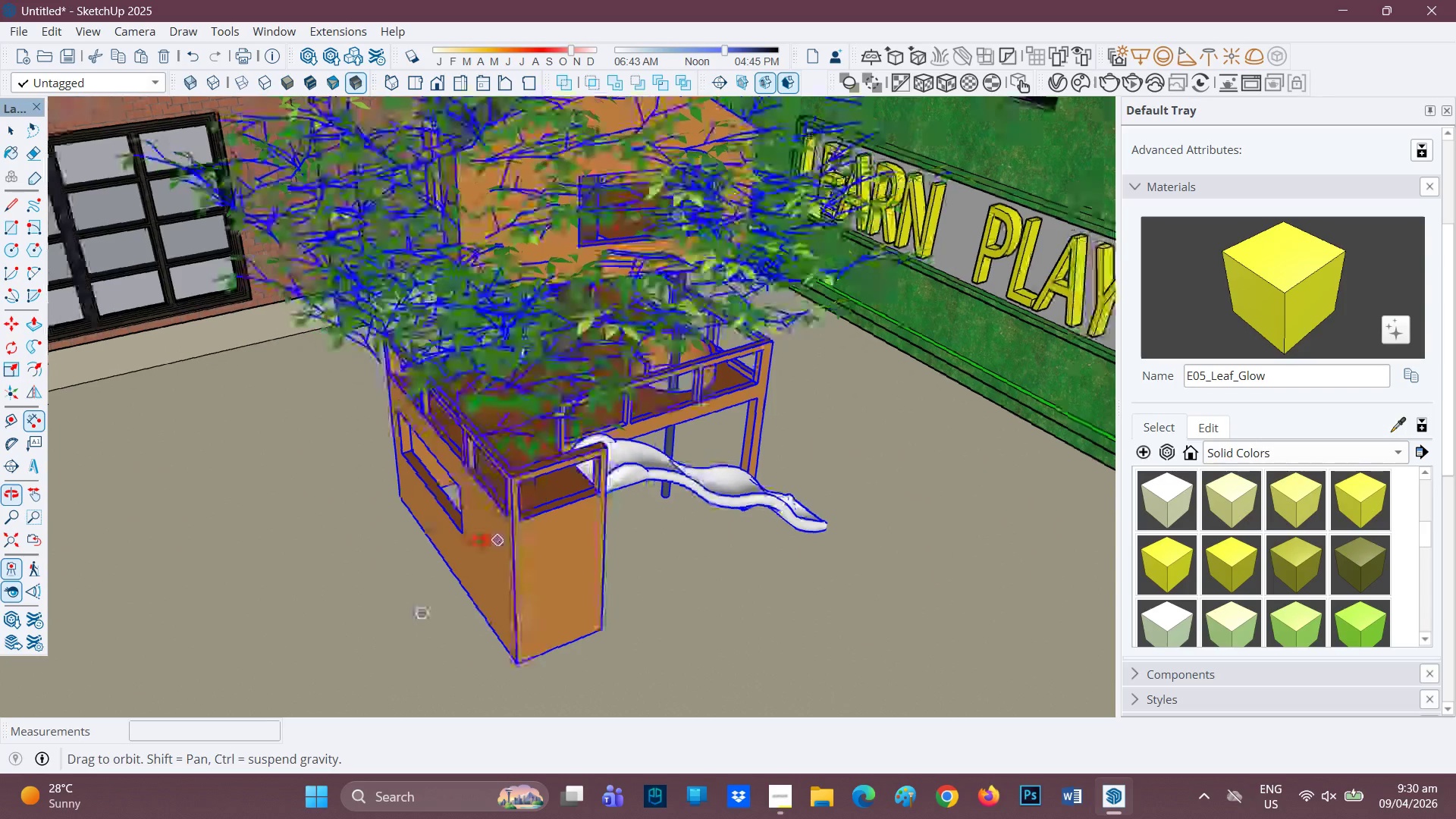 
scroll: coordinate [726, 479], scroll_direction: down, amount: 1.0
 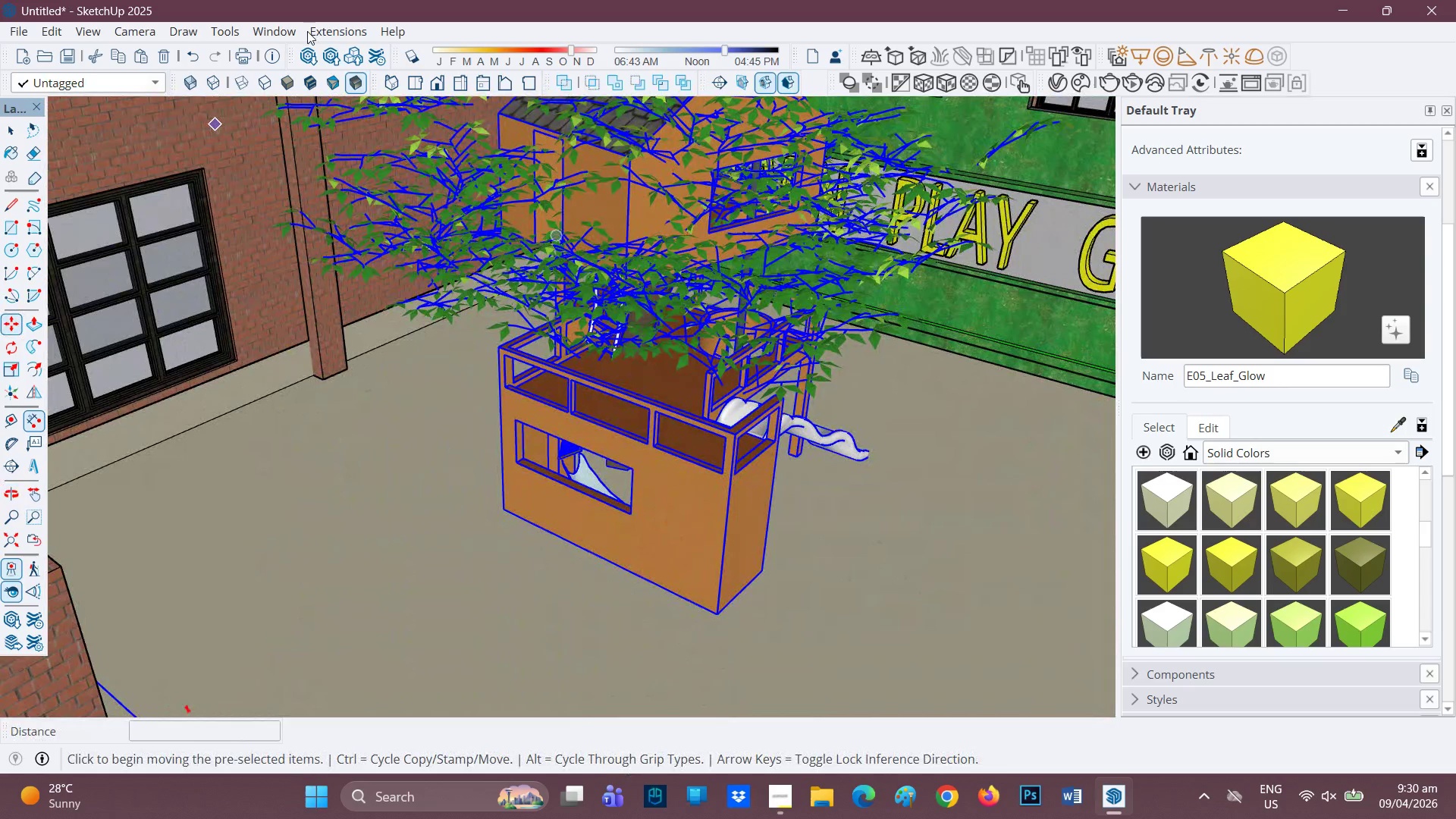 
left_click([312, 48])
 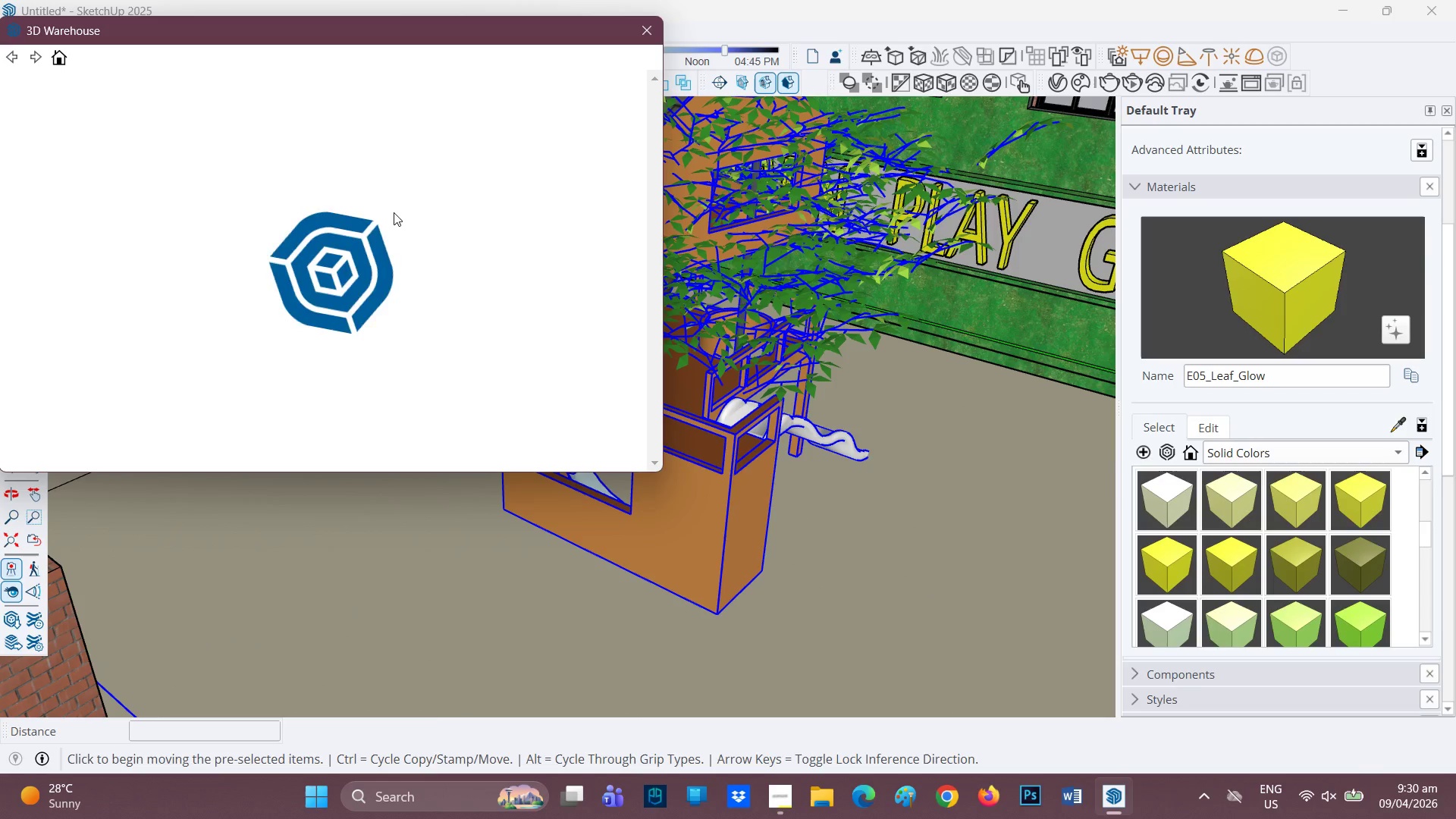 
wait(8.69)
 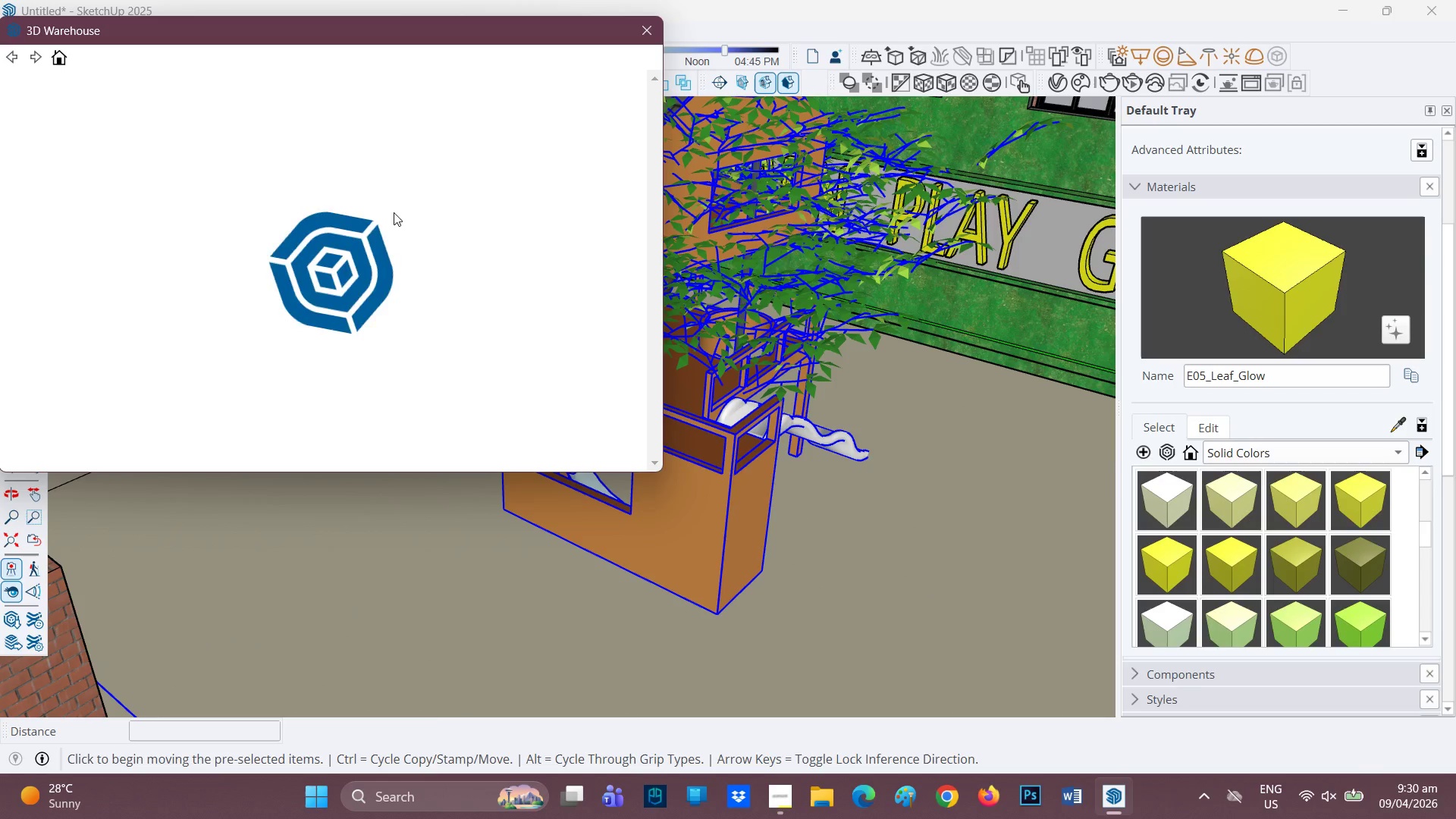 
left_click([140, 96])
 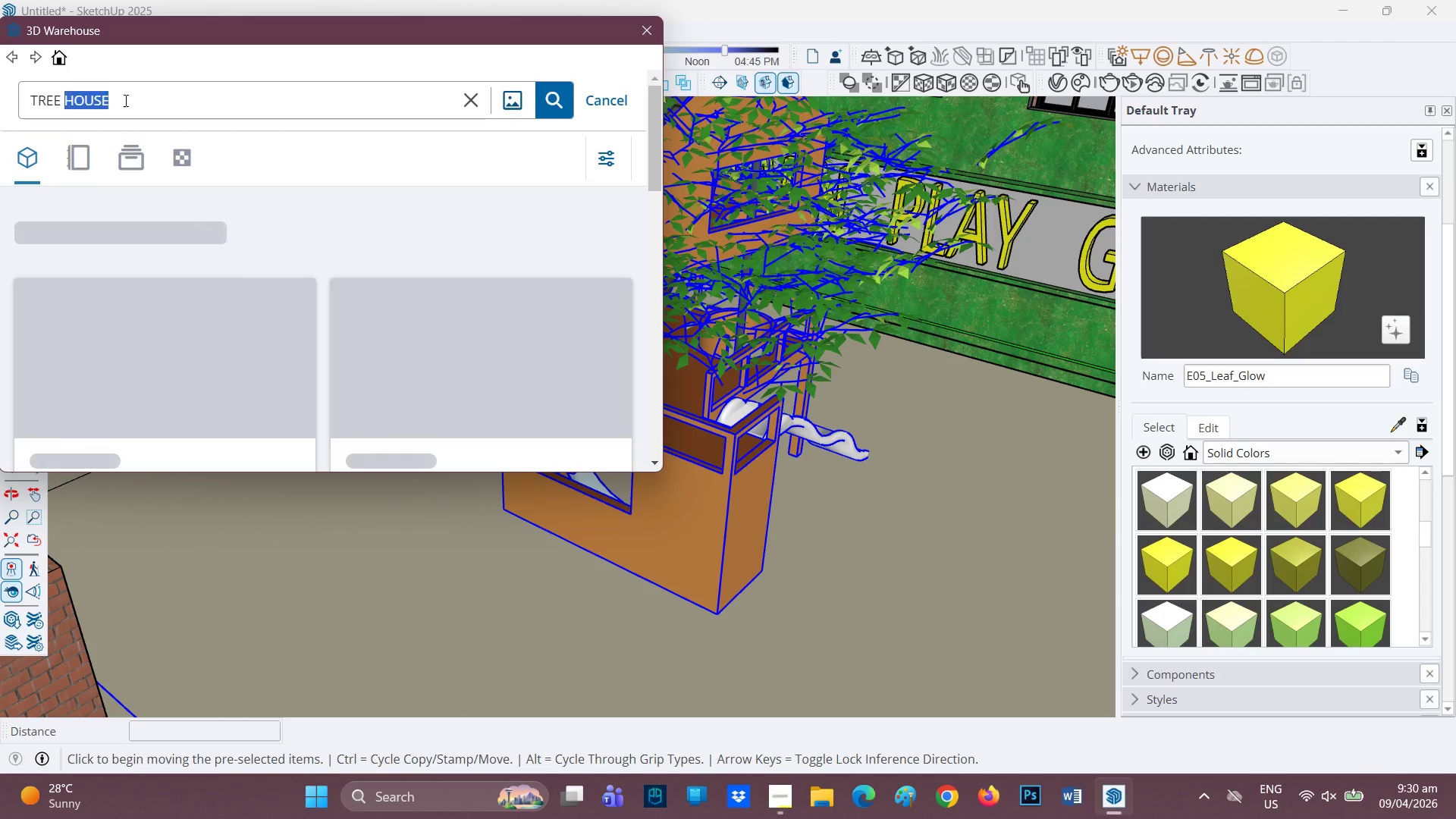 
left_click_drag(start_coordinate=[140, 96], to_coordinate=[29, 102])
 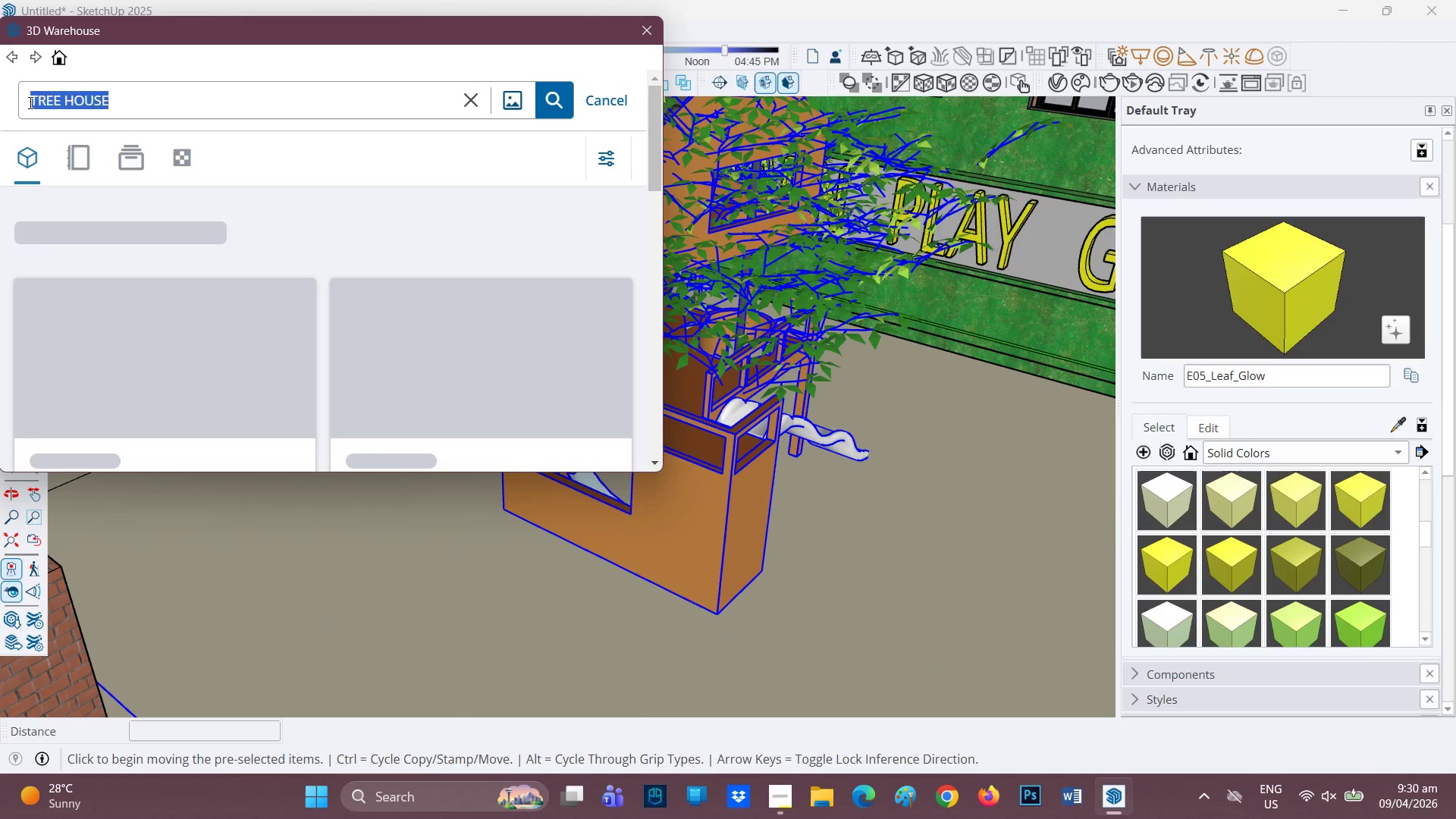 
type(PLAY HOUSE)
 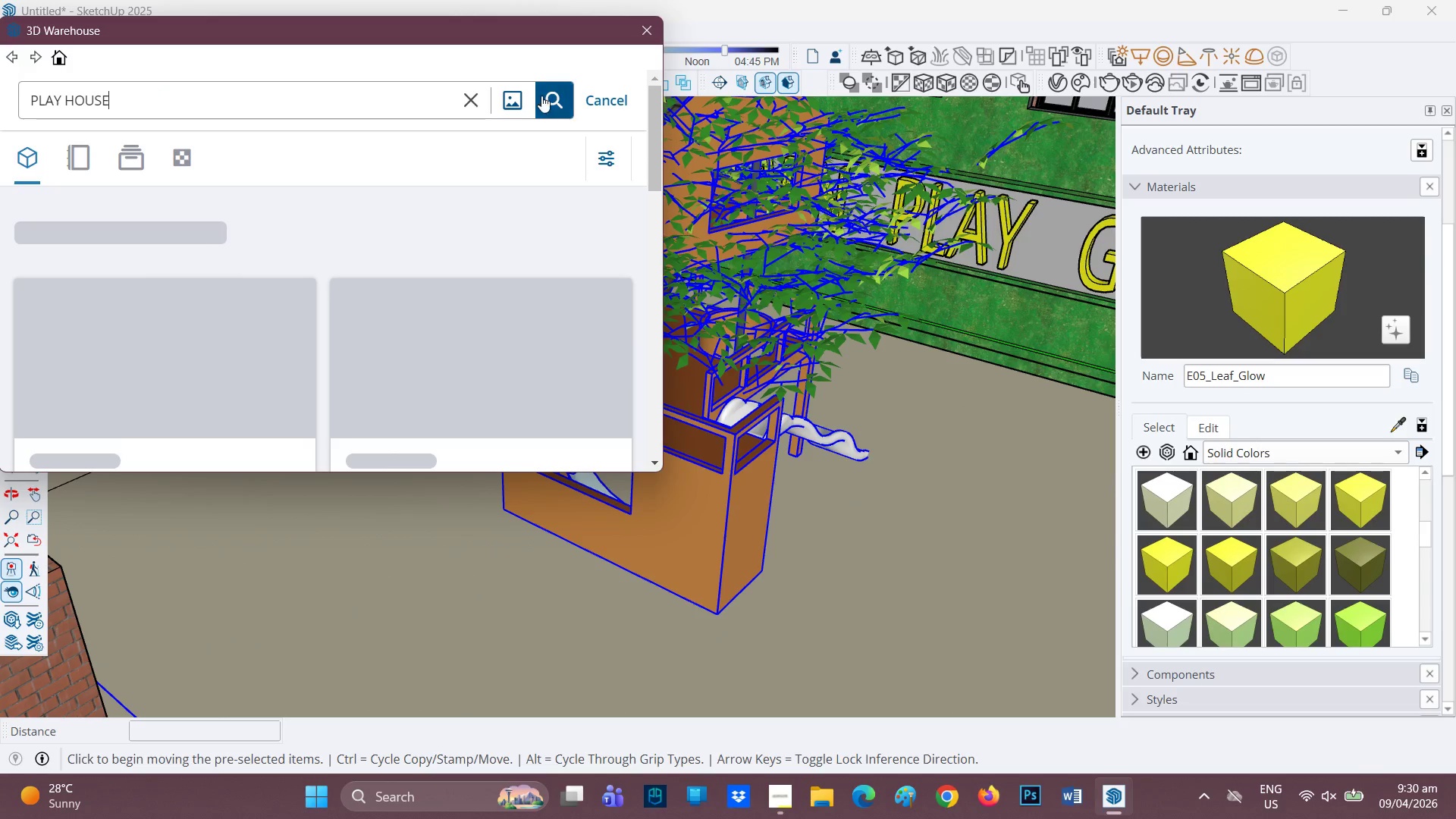 
left_click([545, 96])
 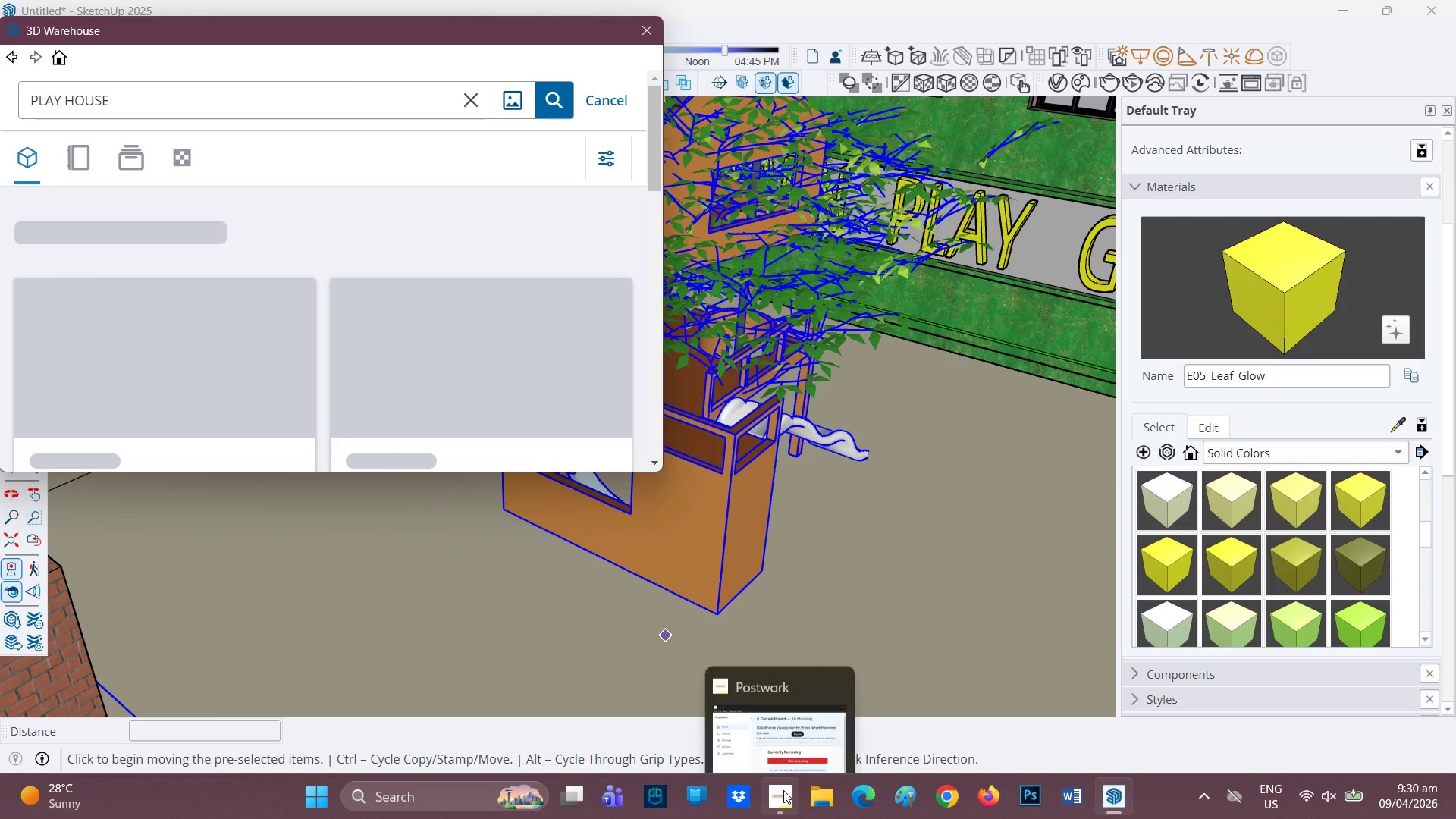 
left_click([783, 790])